 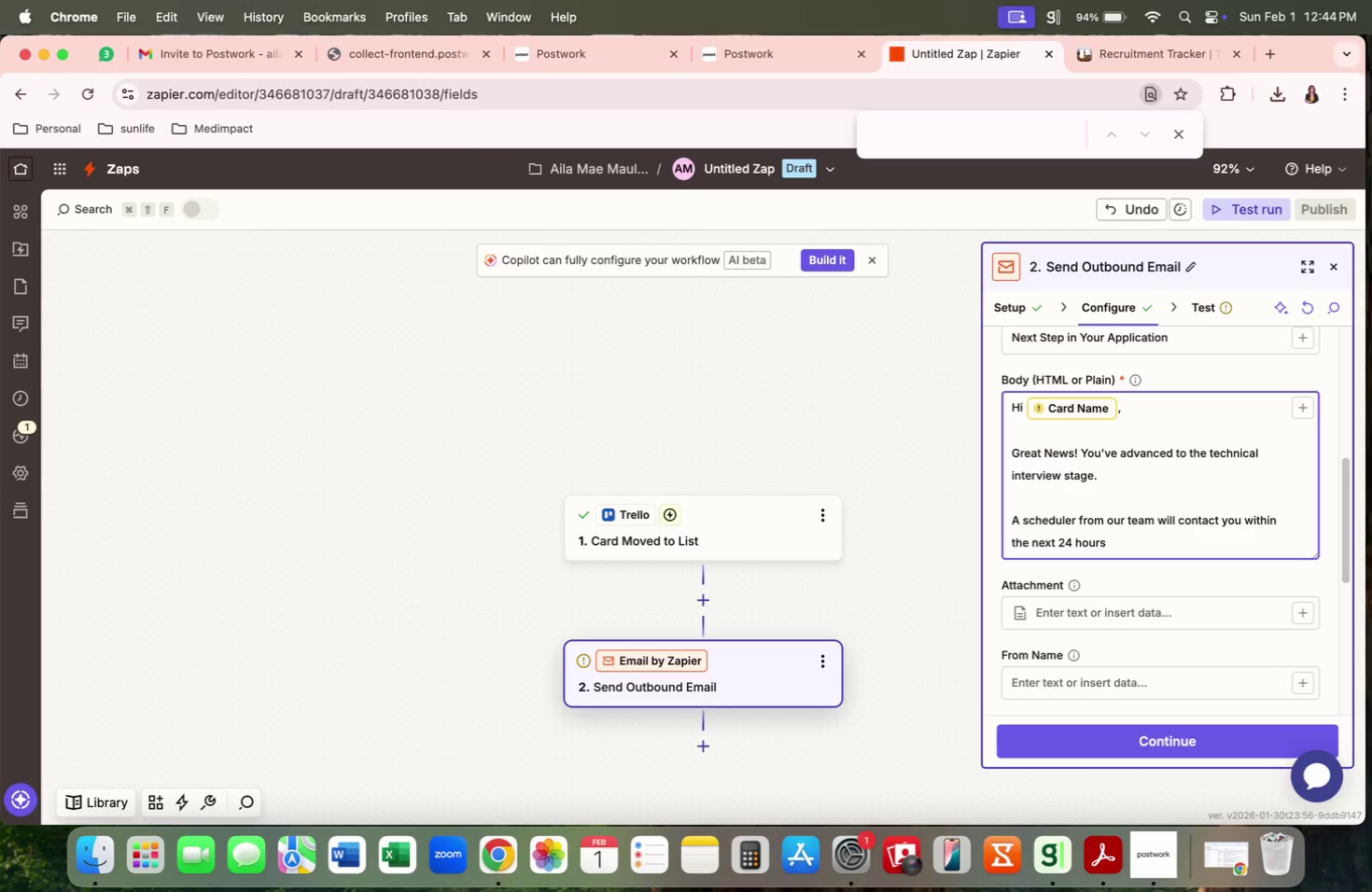 
type(to arrange your interview.)
 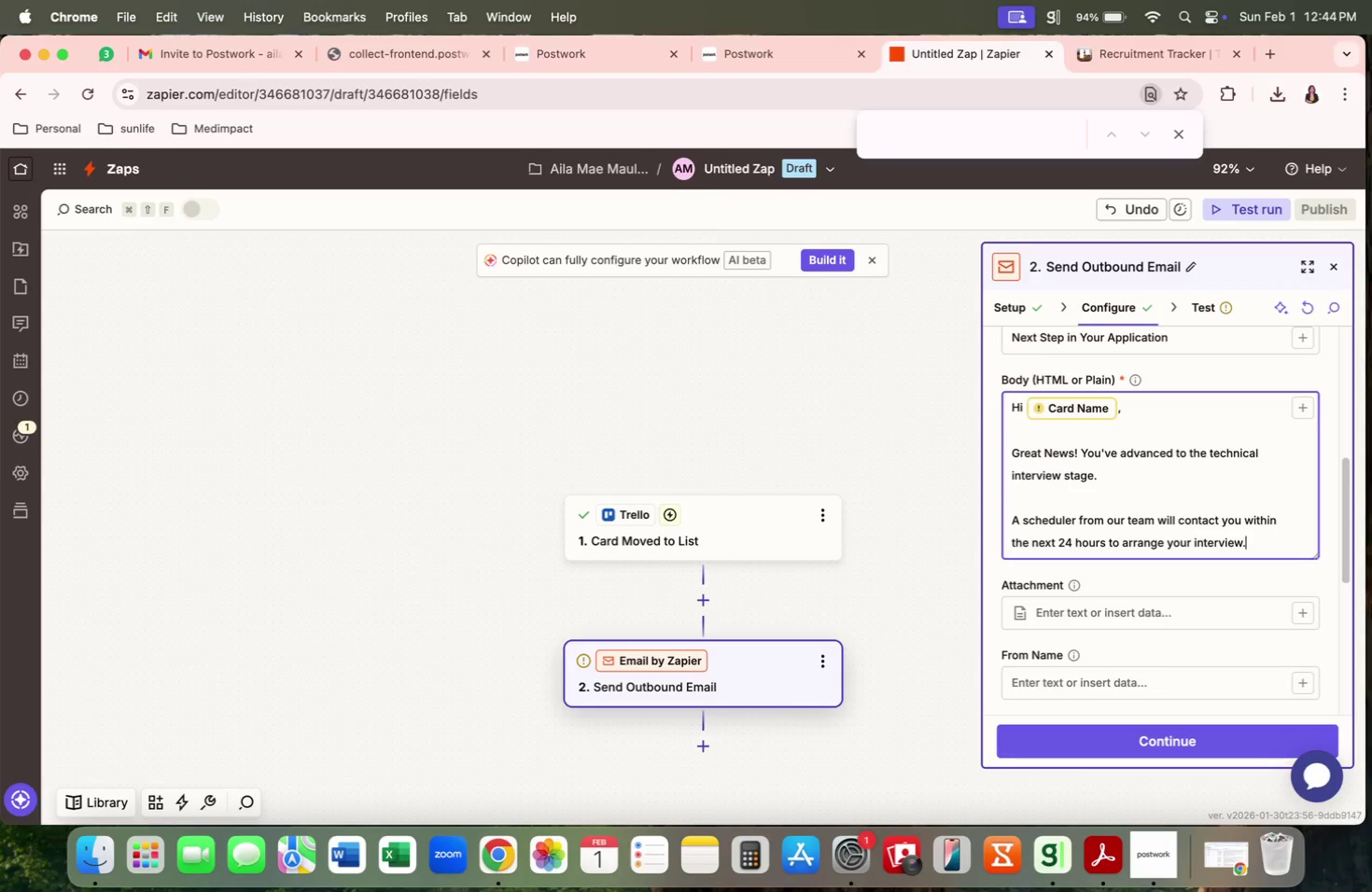 
key(Enter)
 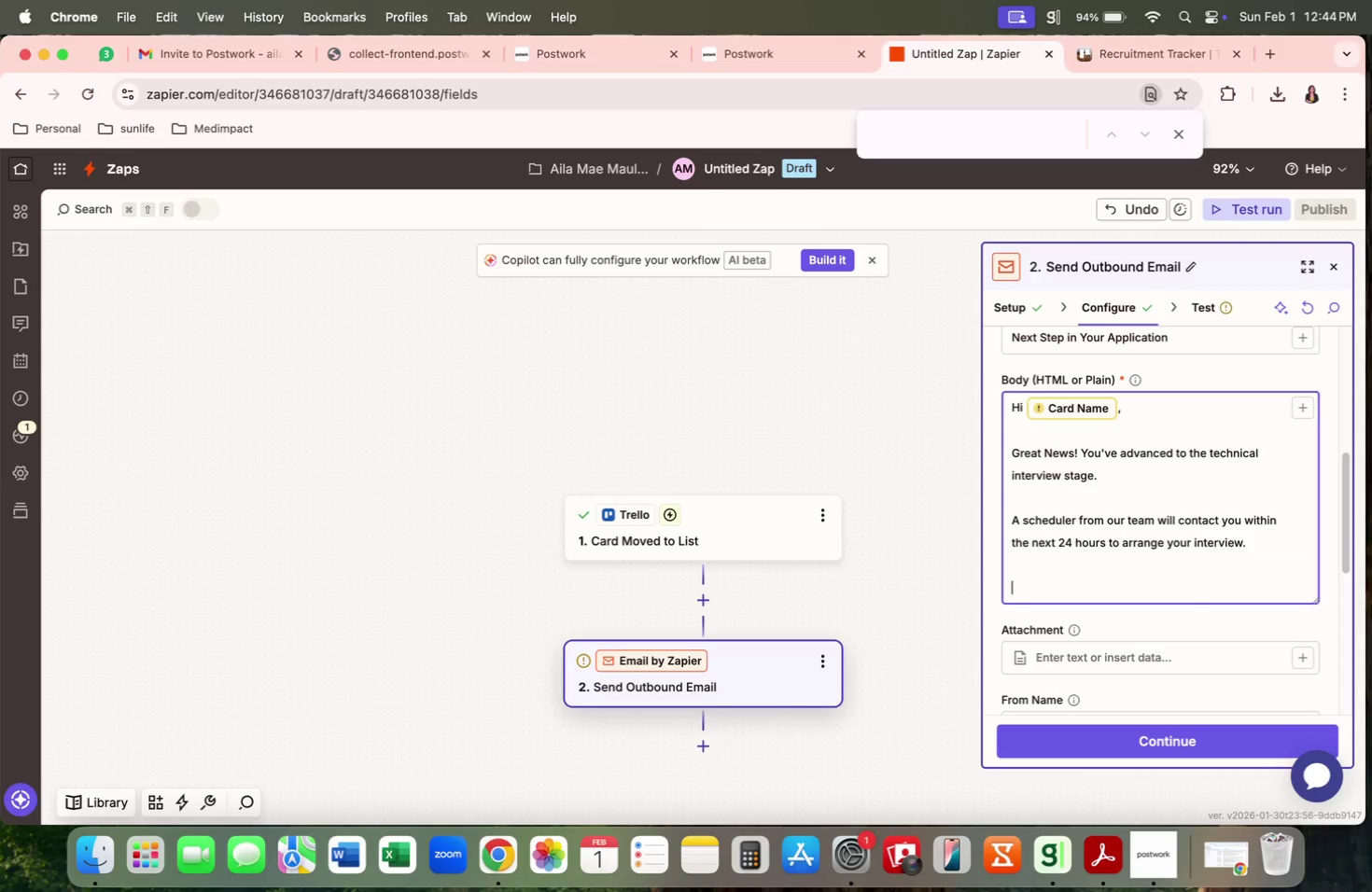 
key(Enter)
 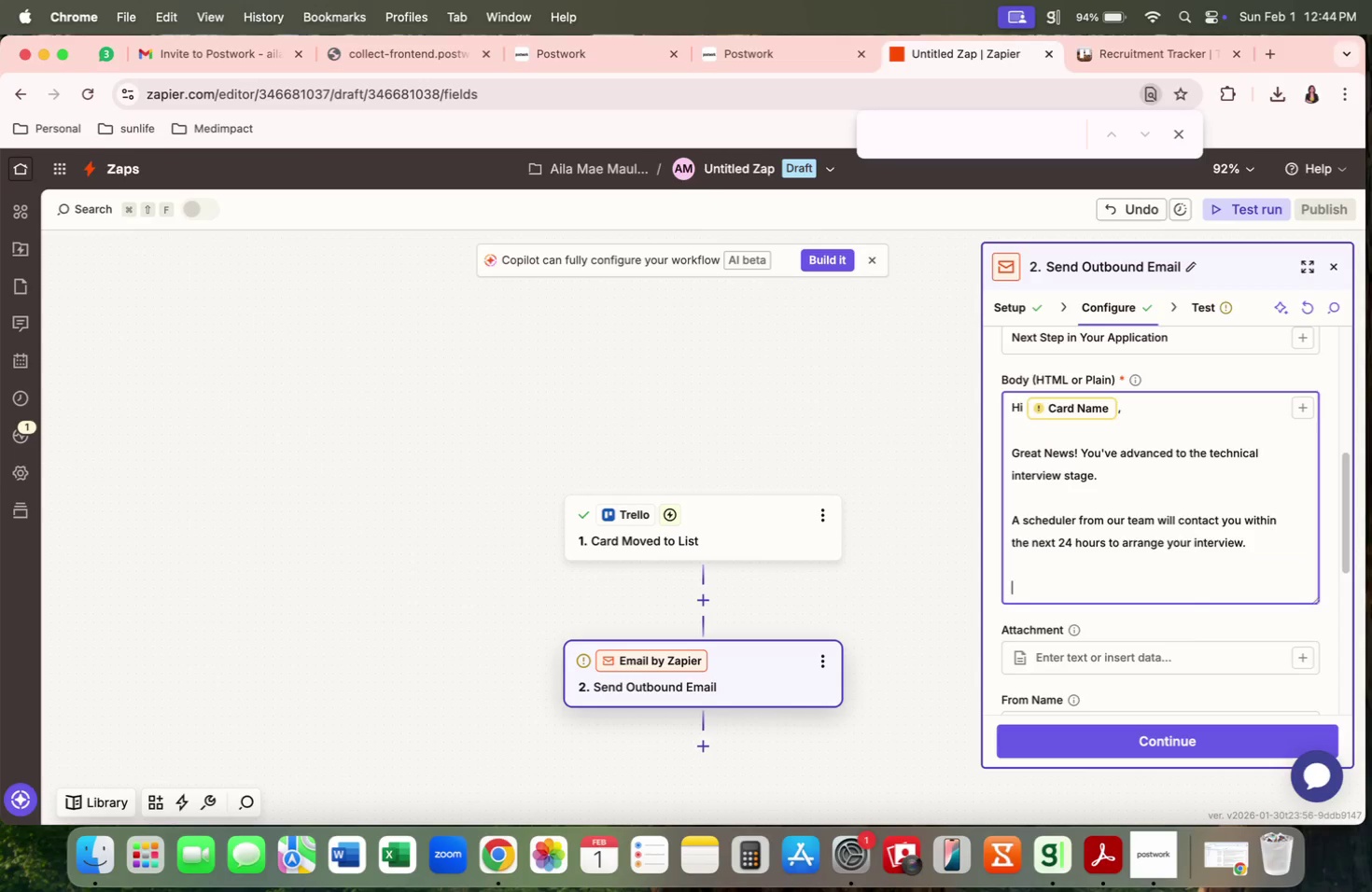 
type(Thank you,)
 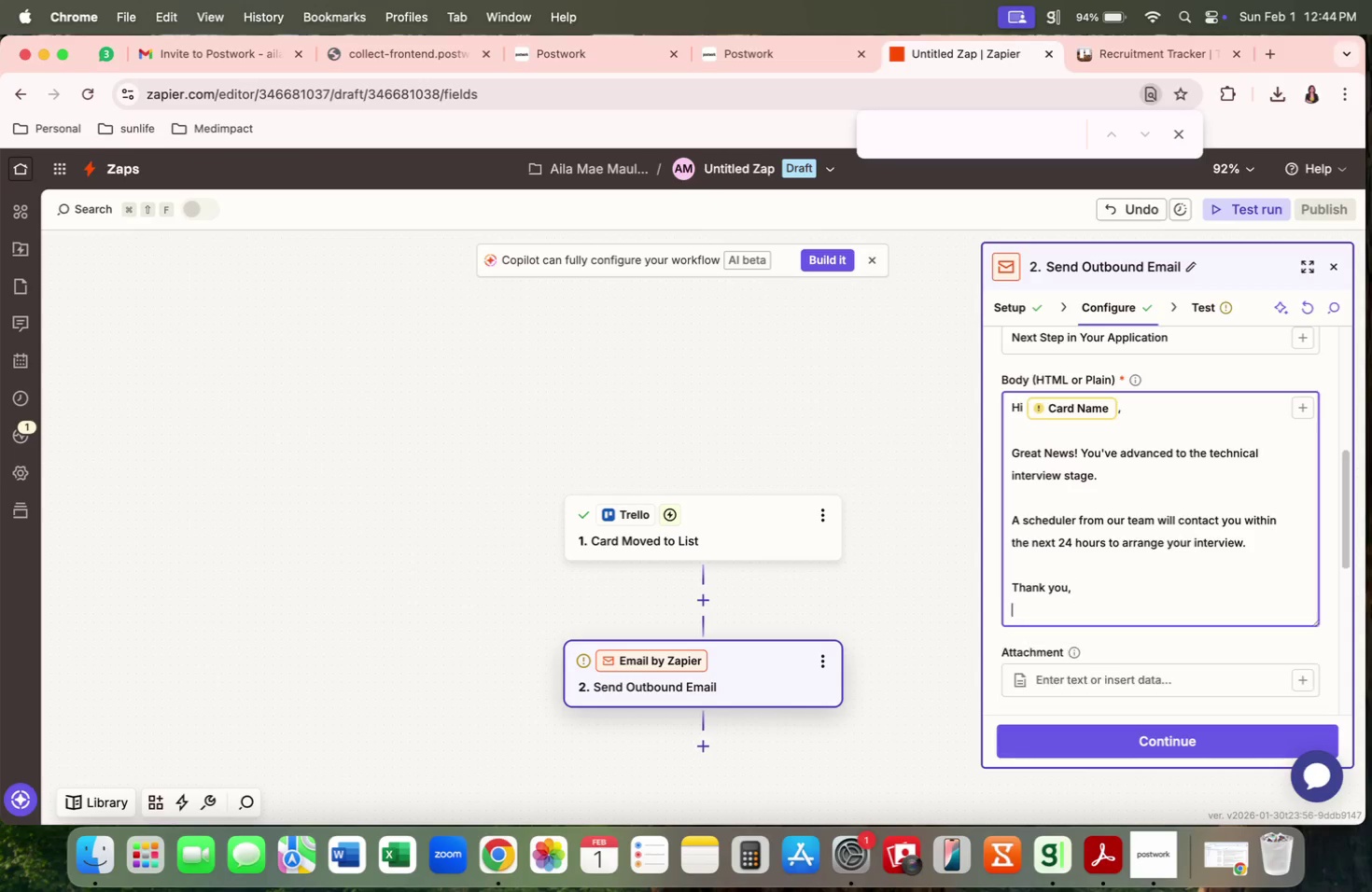 
key(Enter)
 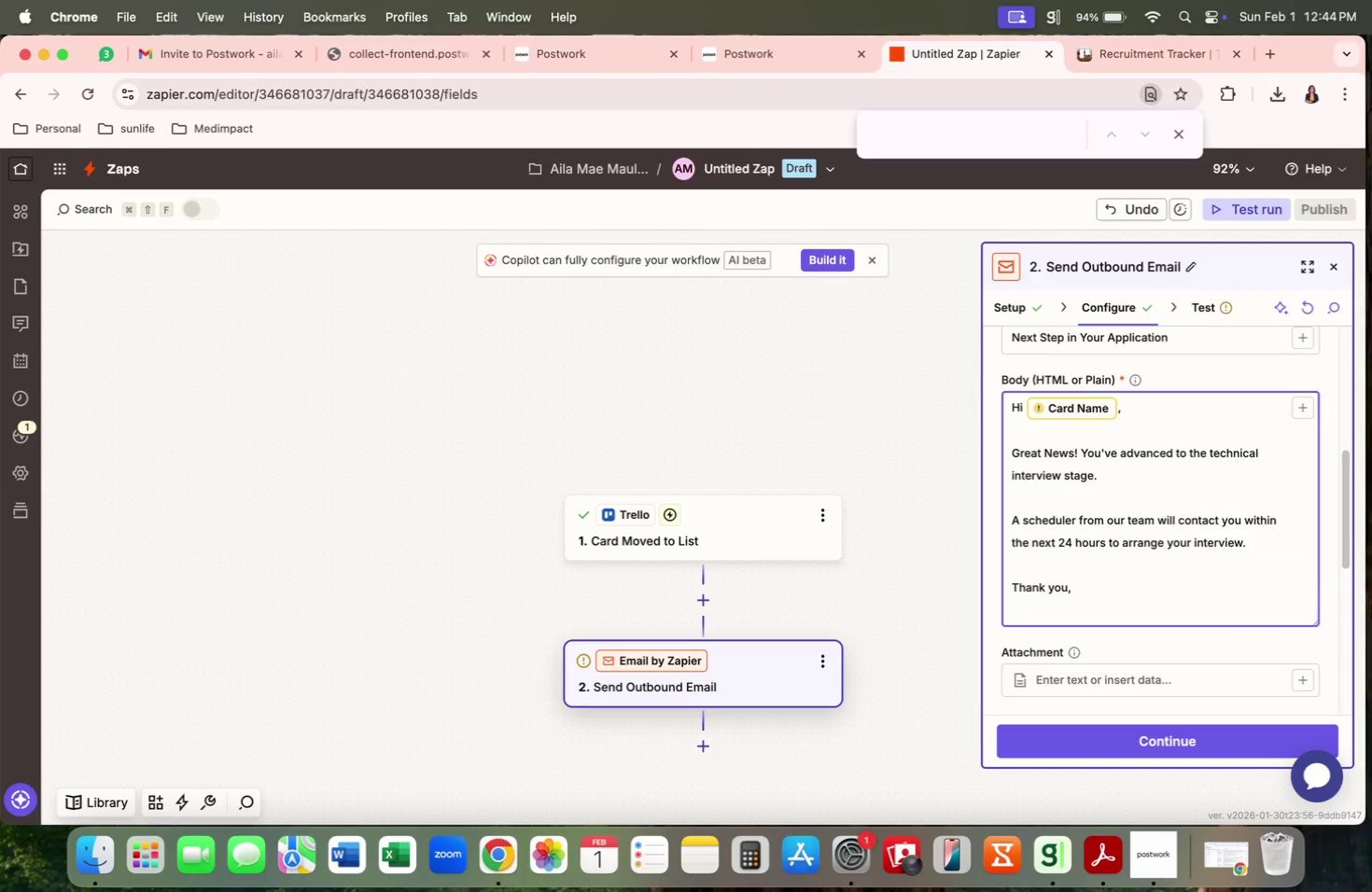 
type(Recruitment Team)
 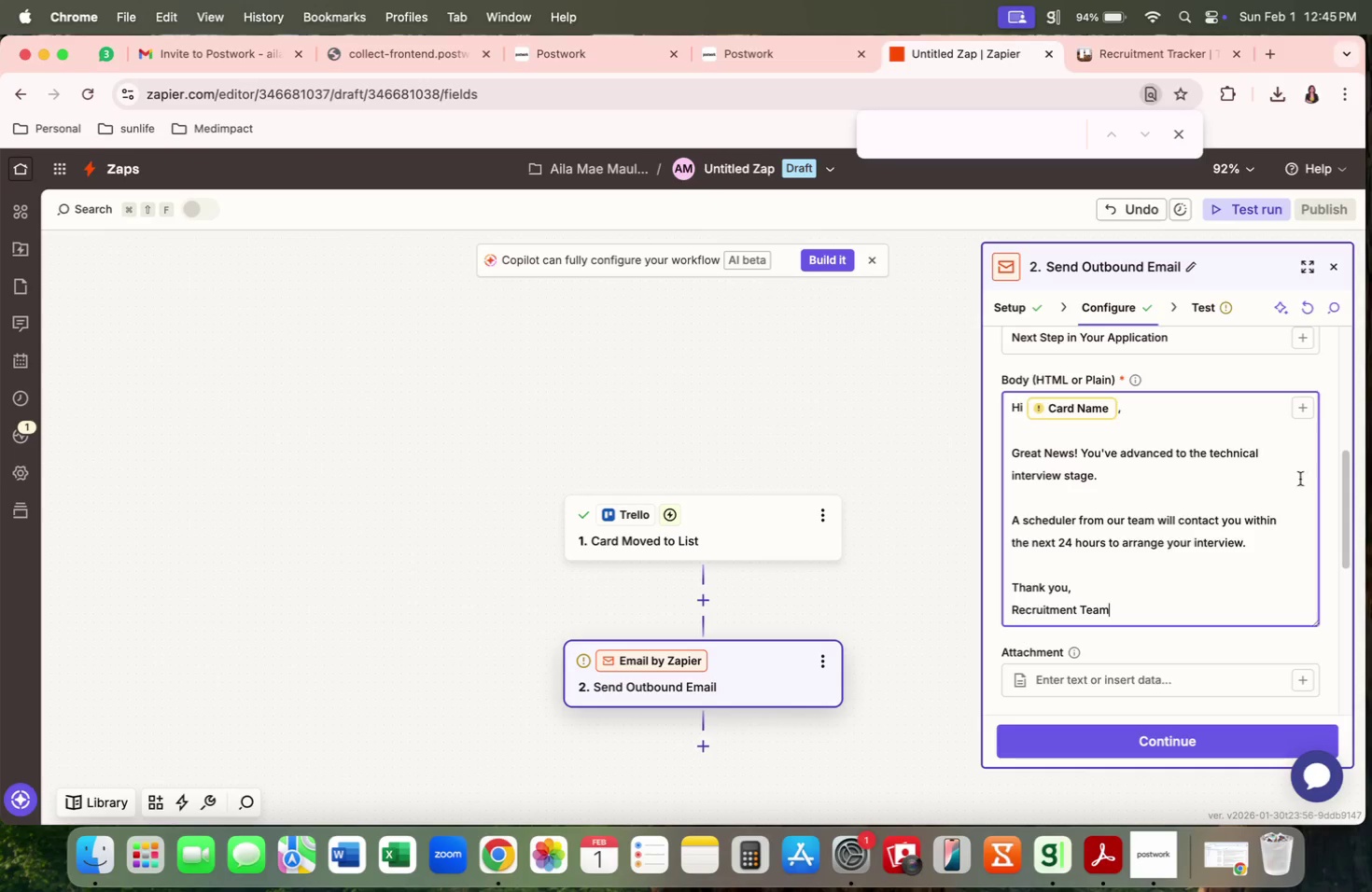 
scroll: coordinate [1188, 536], scroll_direction: down, amount: 7.0
 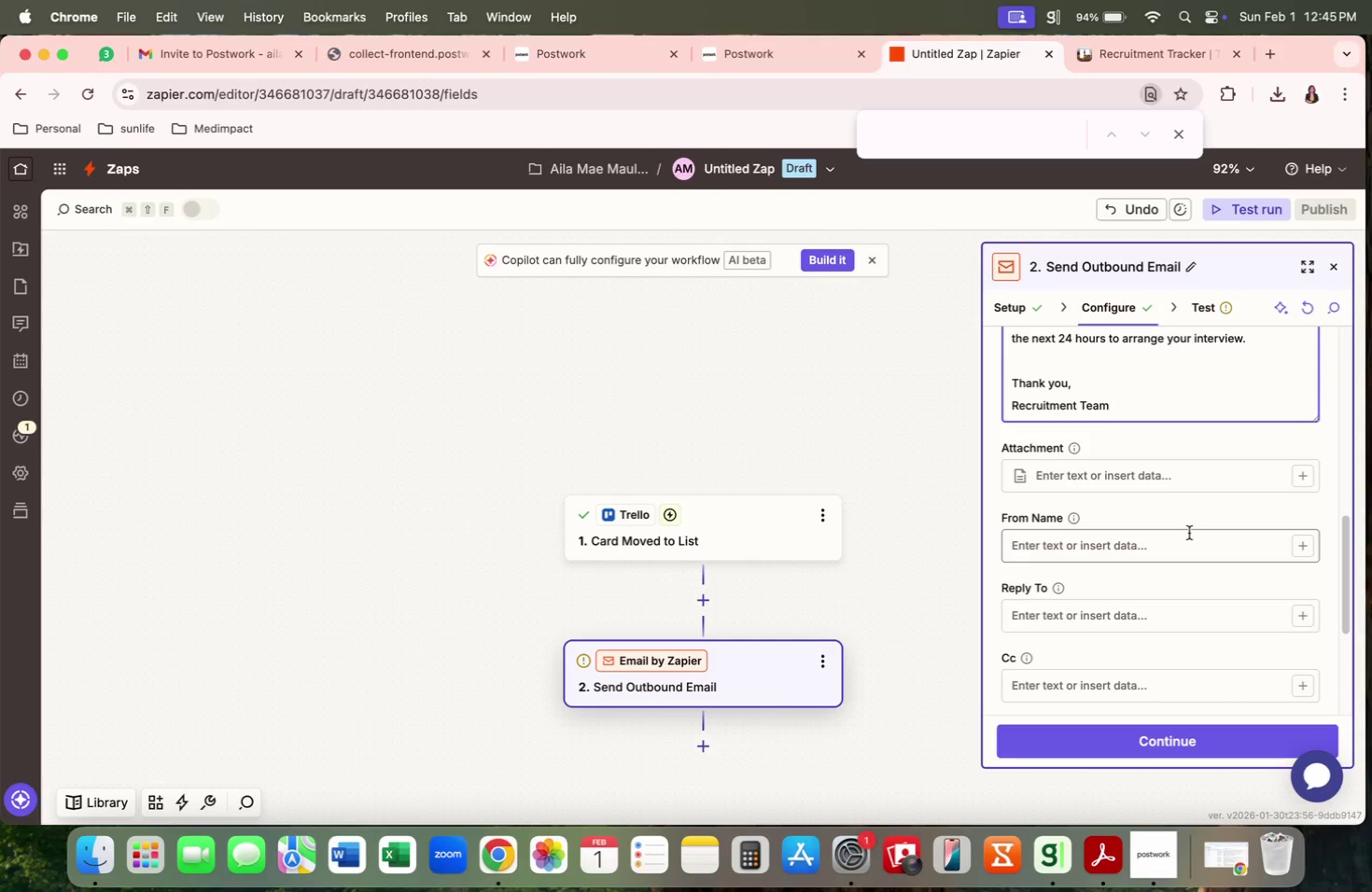 
wait(5.65)
 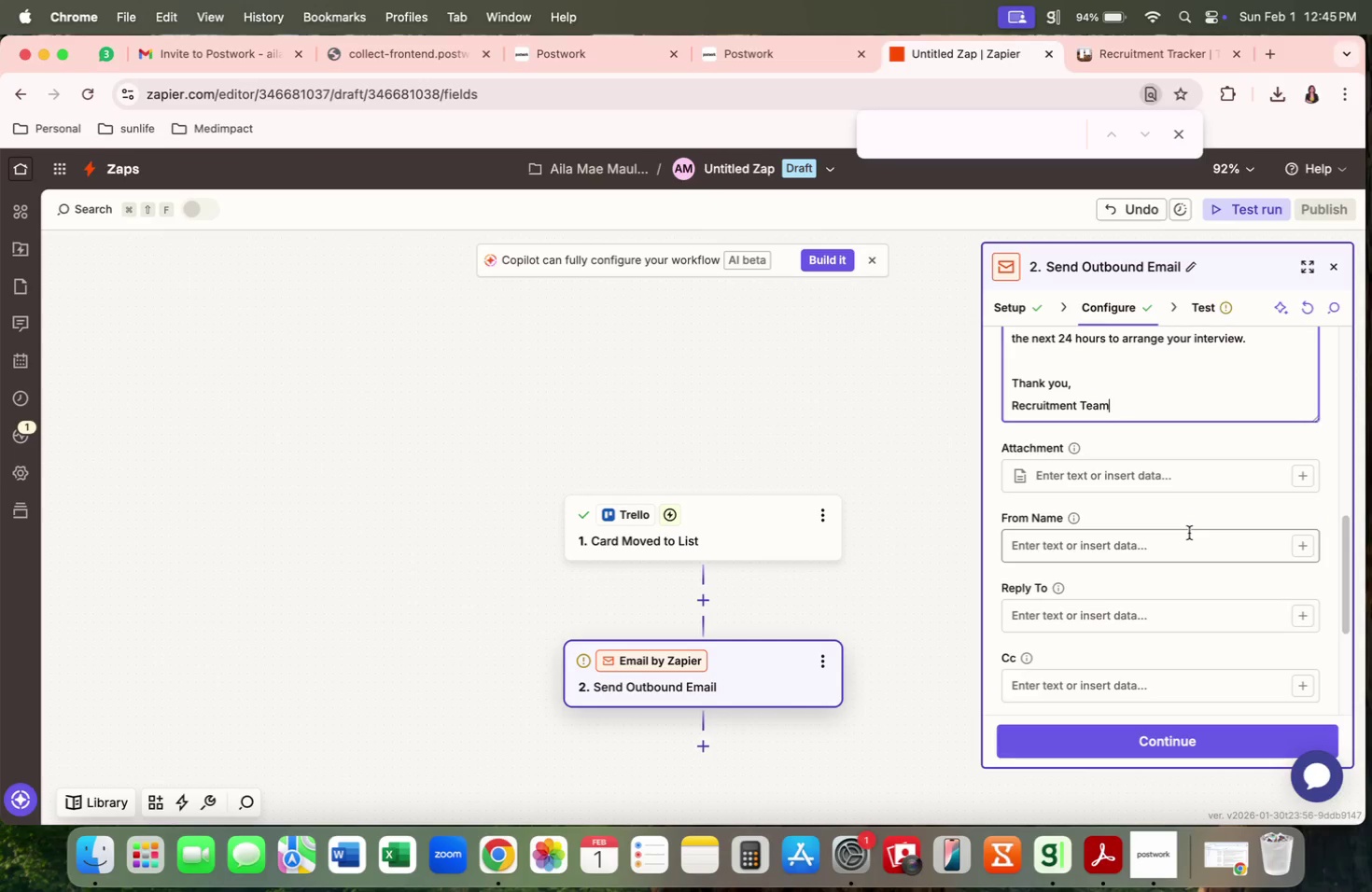 
left_click([1194, 747])
 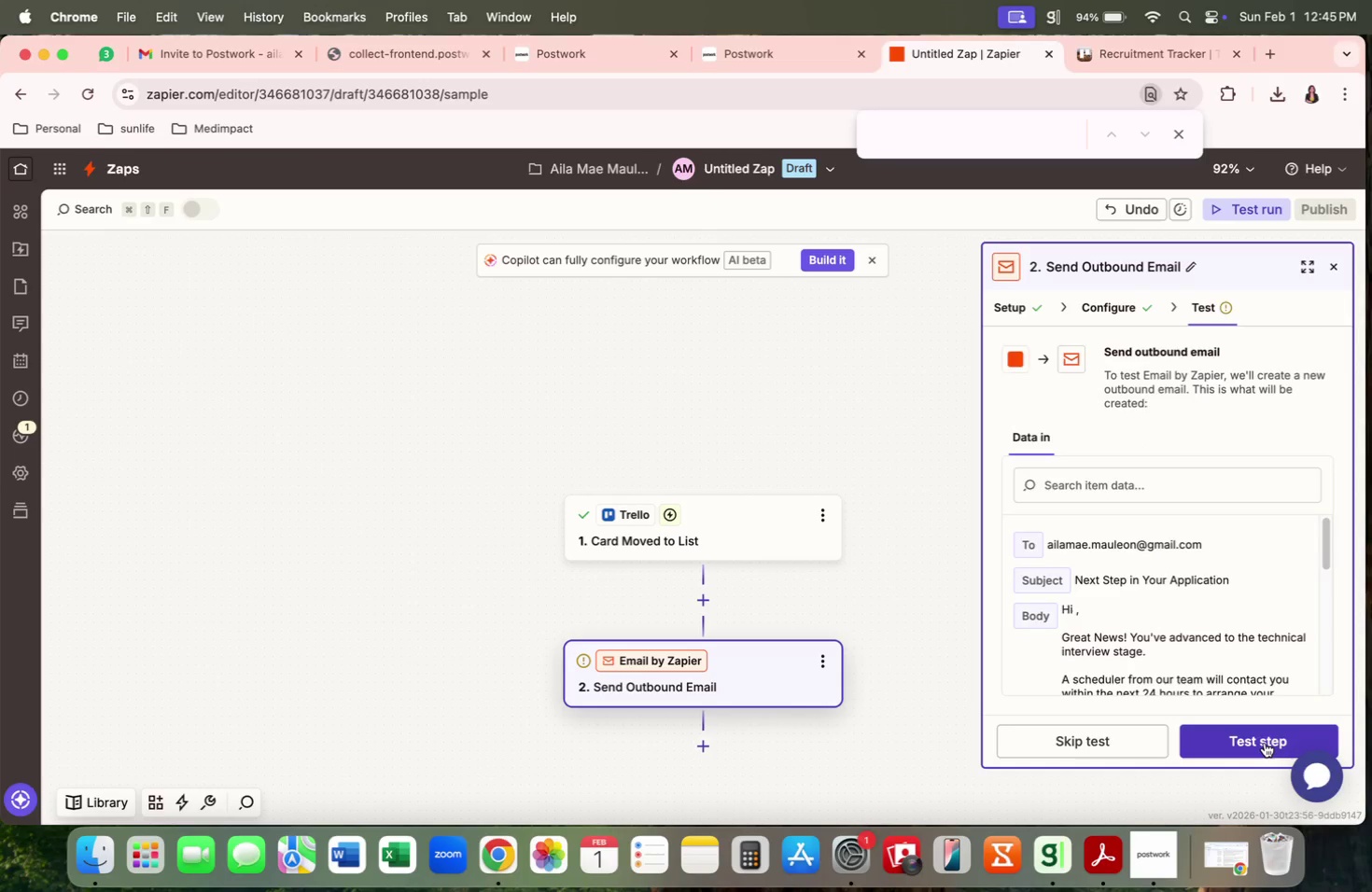 
wait(5.26)
 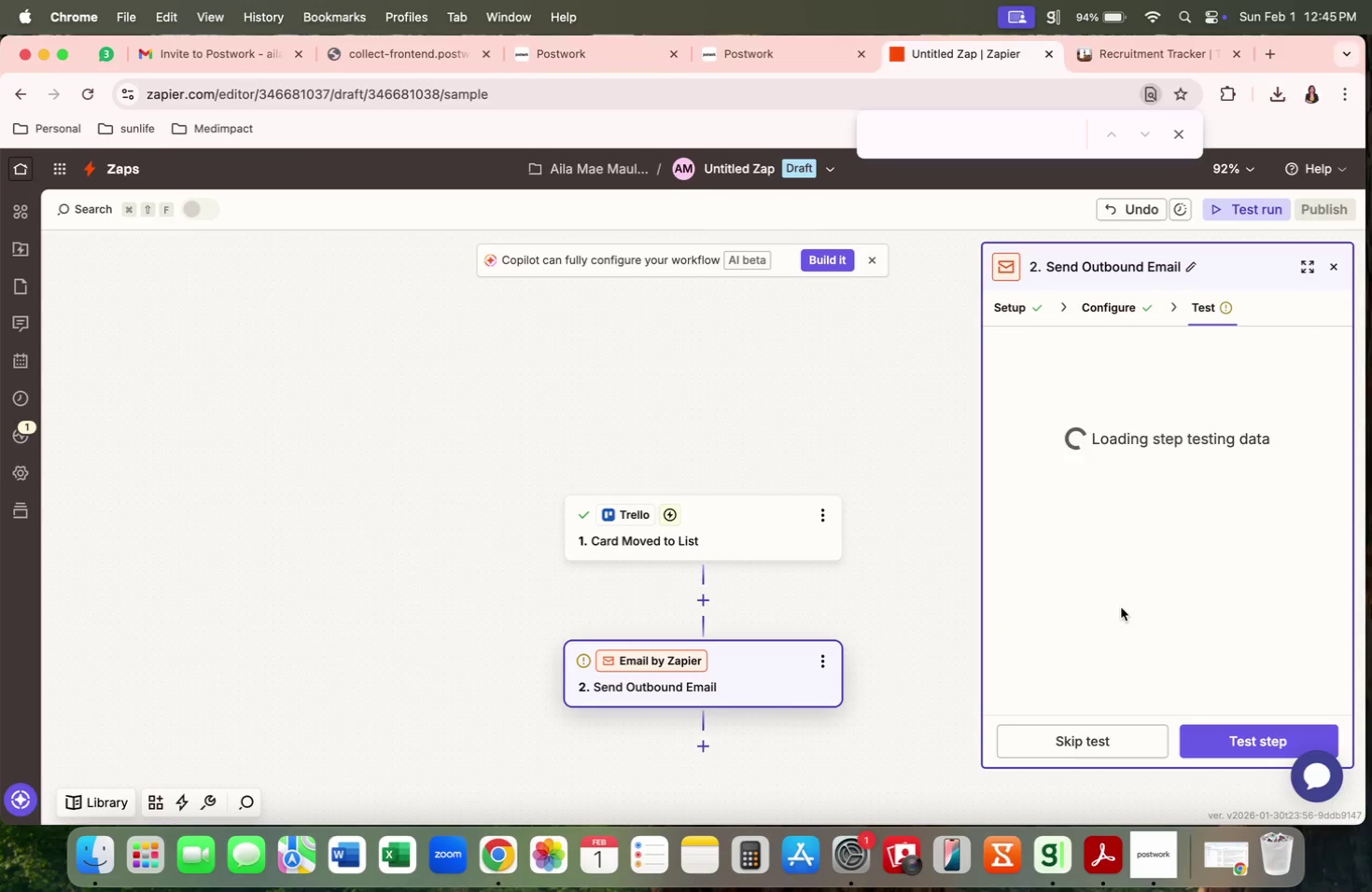 
left_click([1264, 743])
 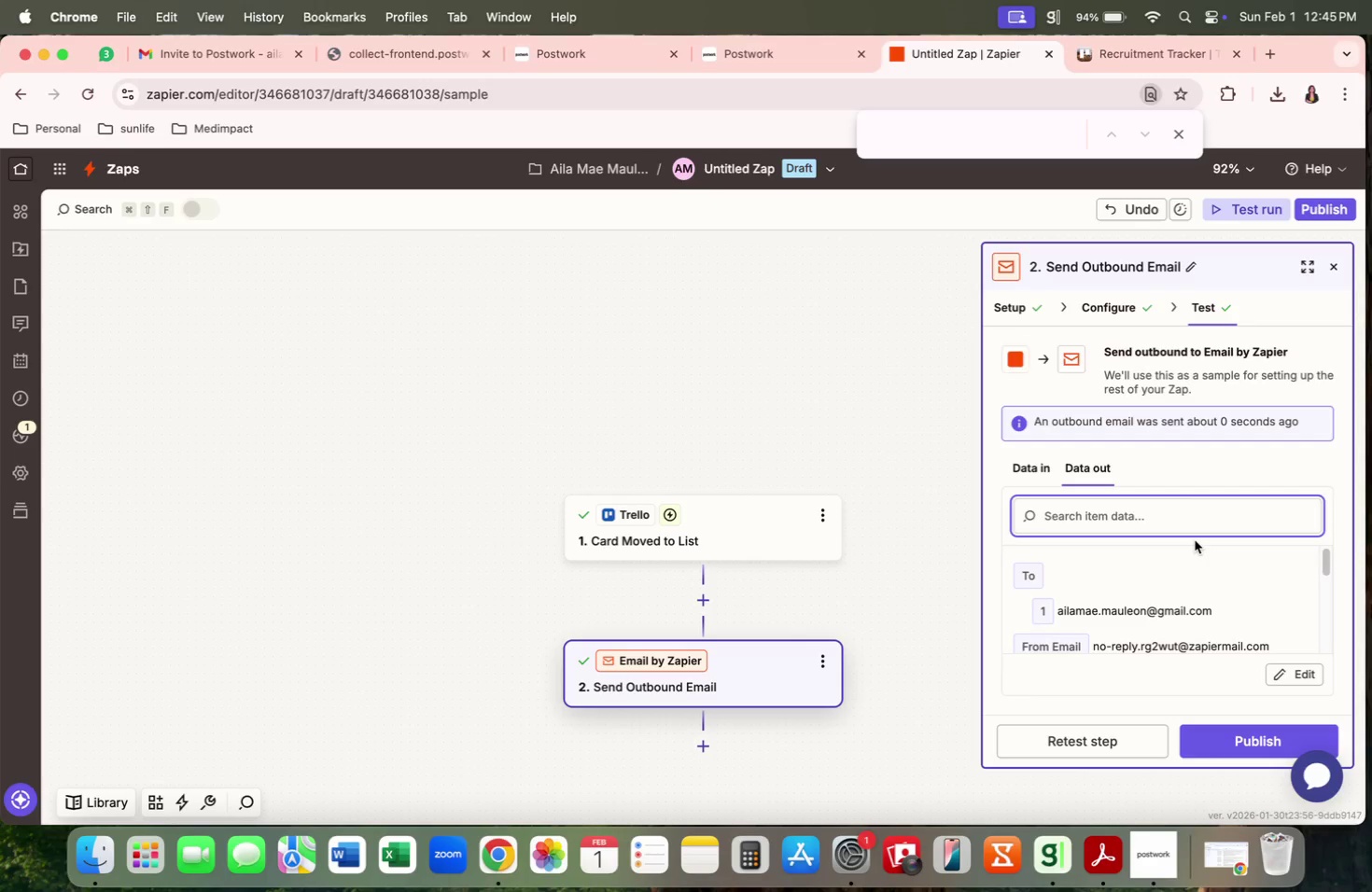 
scroll: coordinate [1210, 646], scroll_direction: down, amount: 10.0
 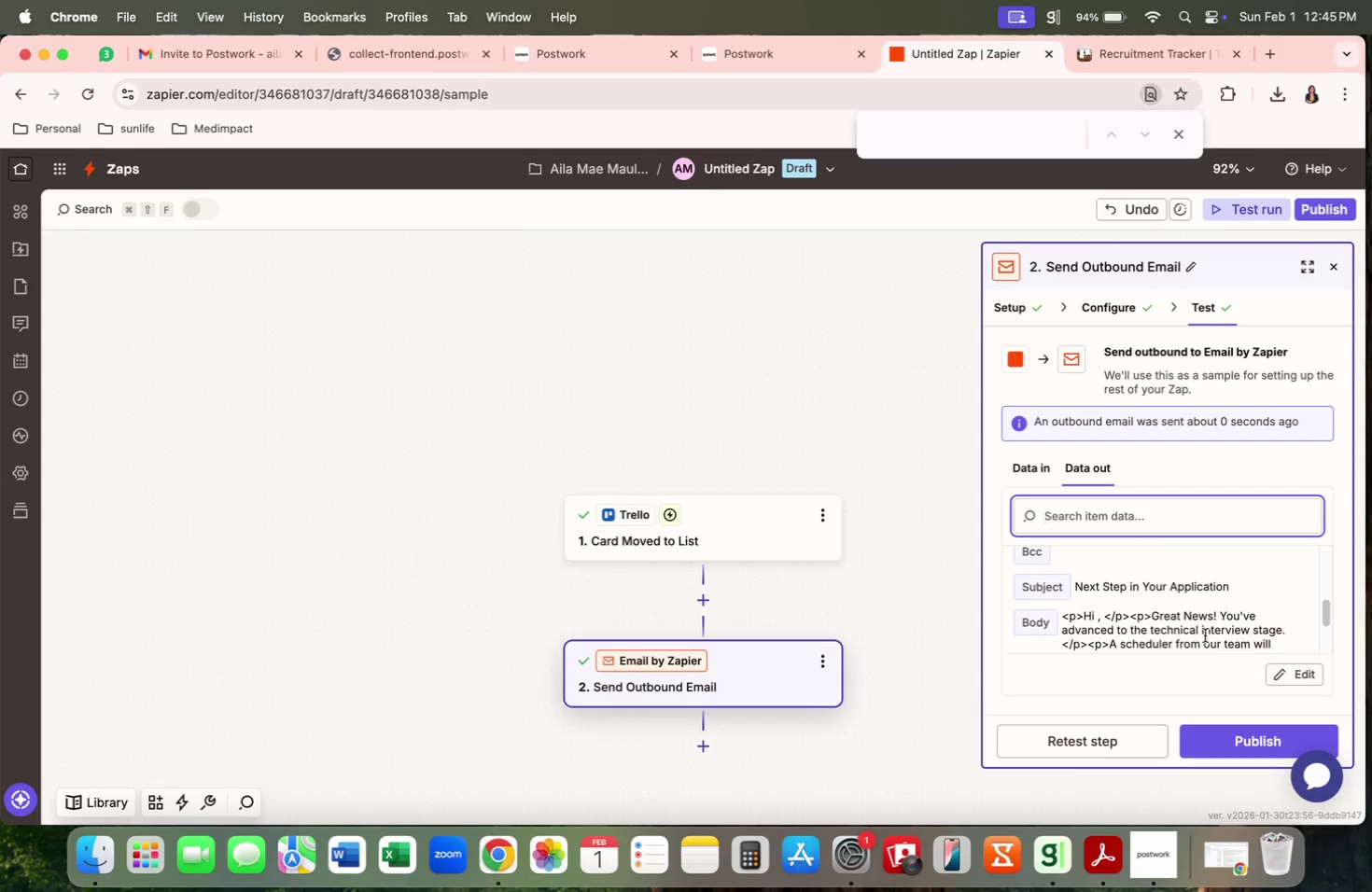 
scroll: coordinate [1204, 632], scroll_direction: up, amount: 7.0
 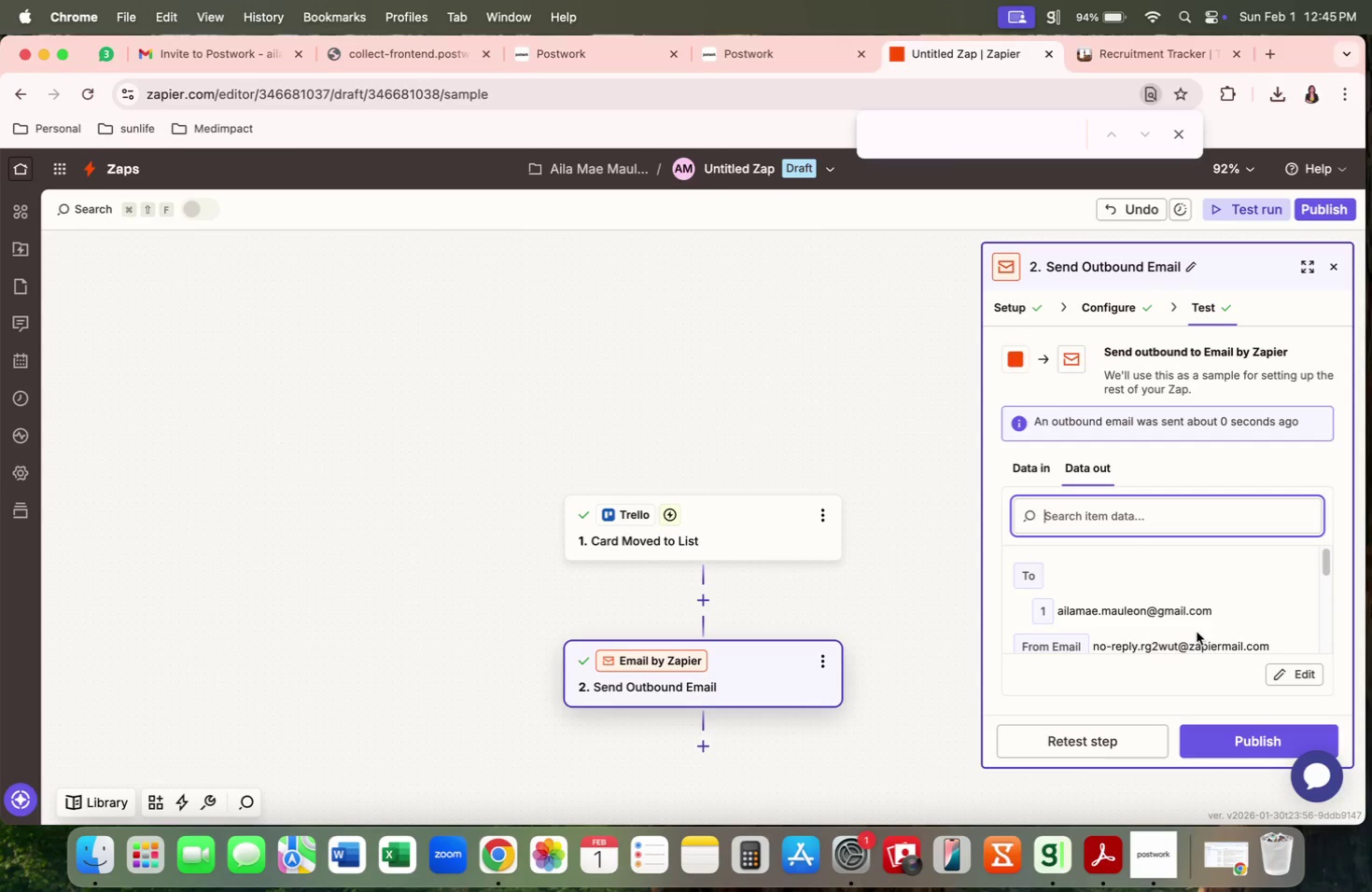 
scroll: coordinate [1193, 623], scroll_direction: down, amount: 37.0
 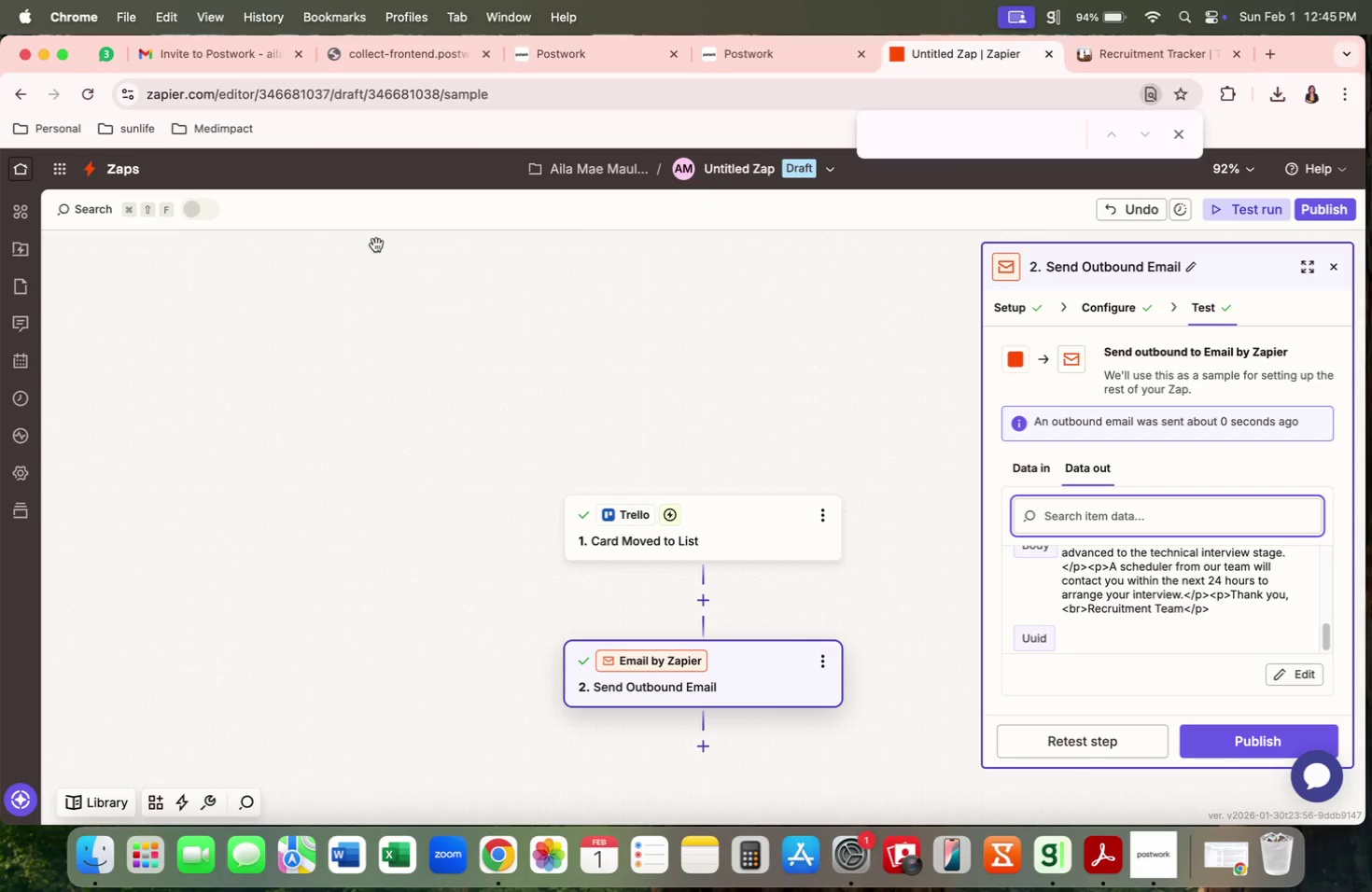 
left_click([189, 48])
 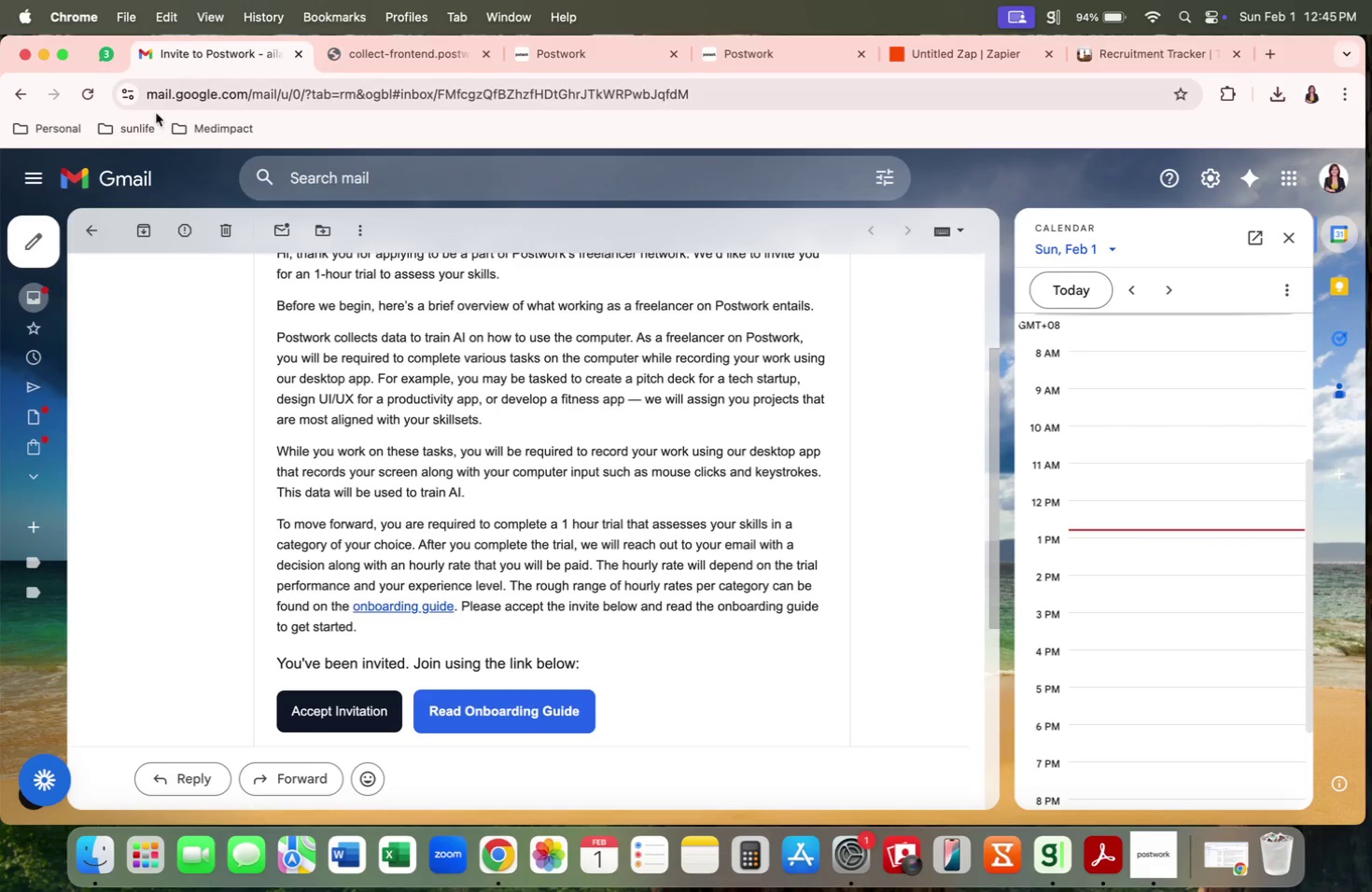 
mouse_move([92, 258])
 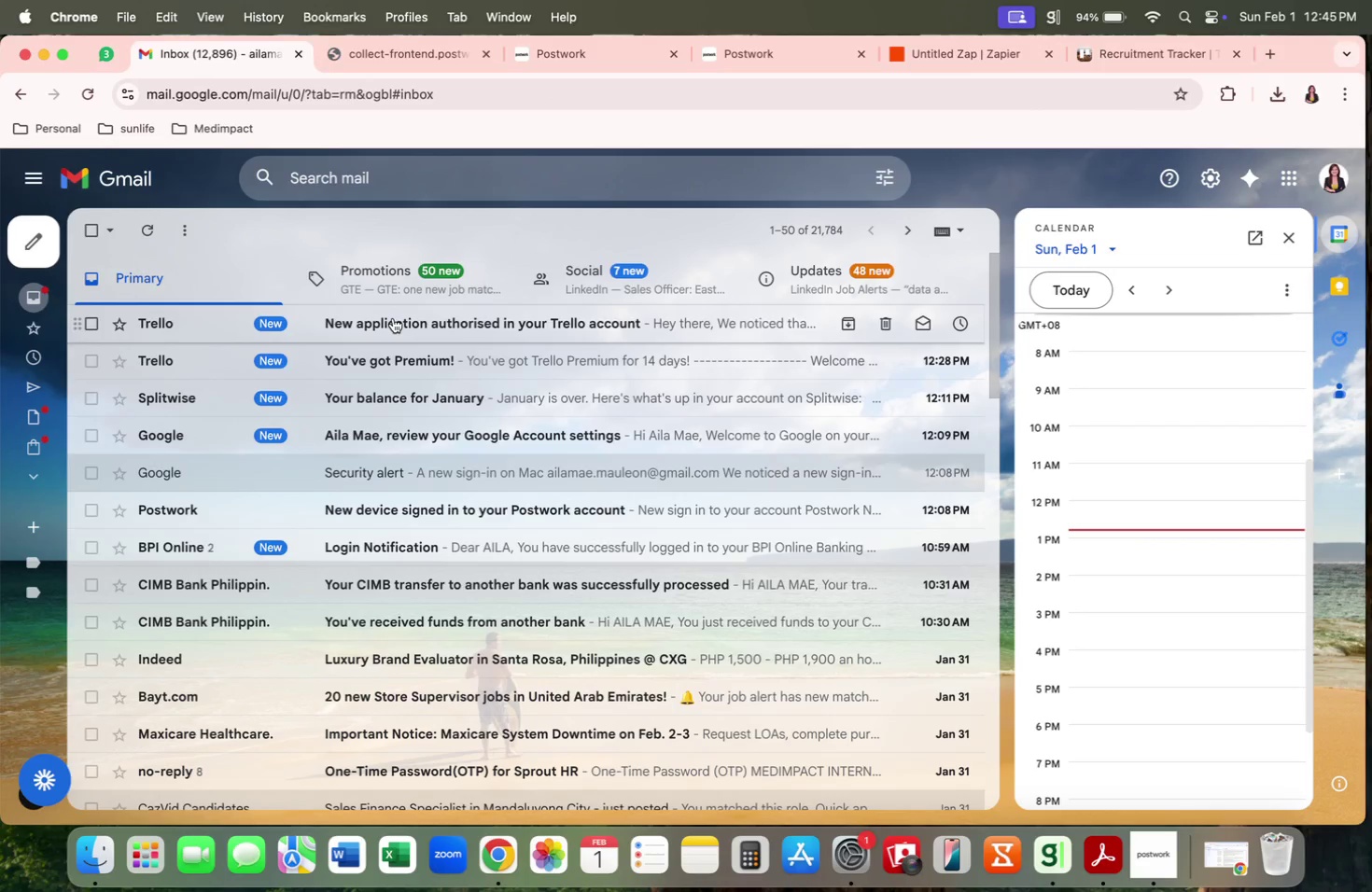 
left_click([92, 107])
 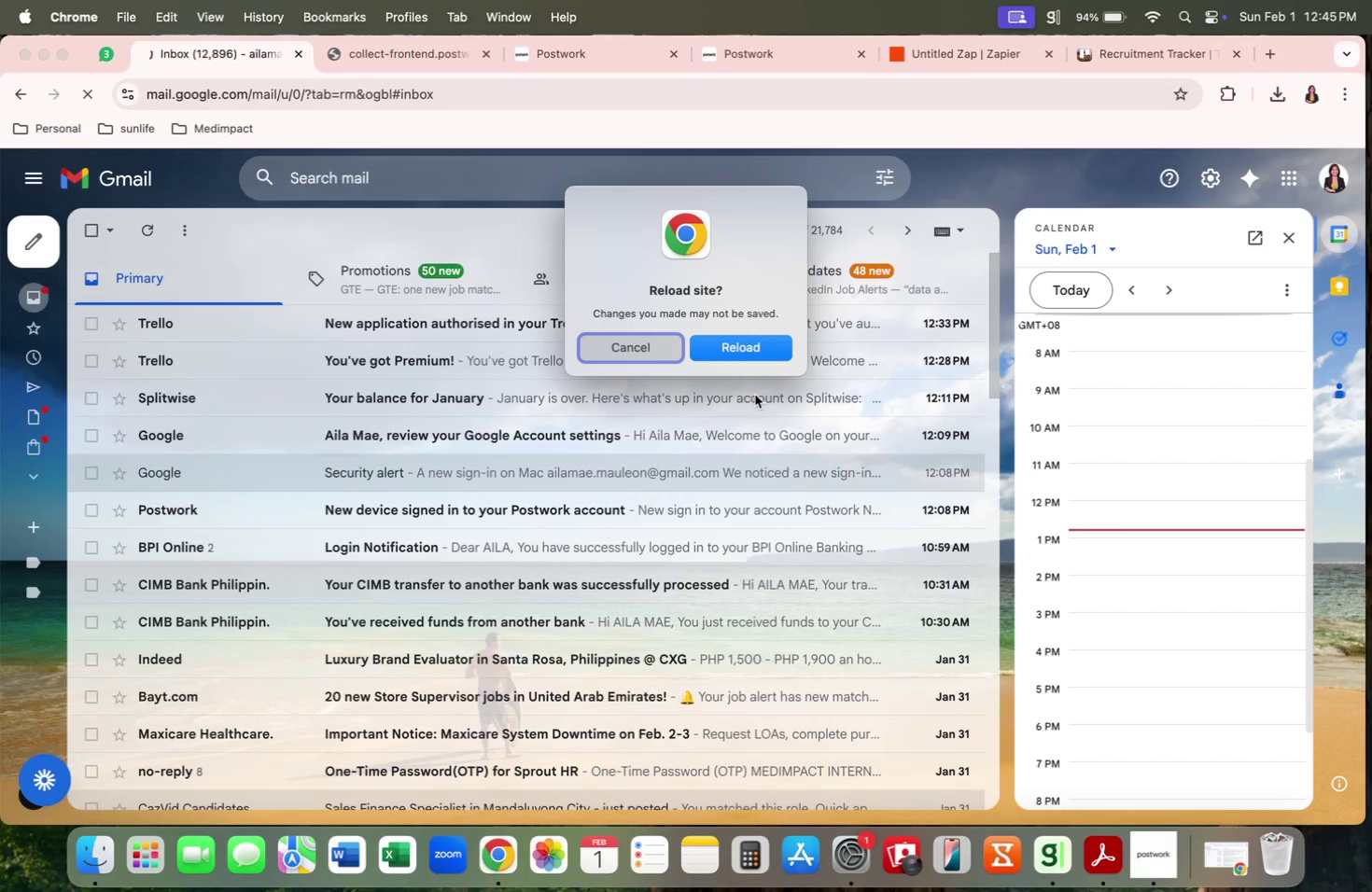 
left_click([755, 344])
 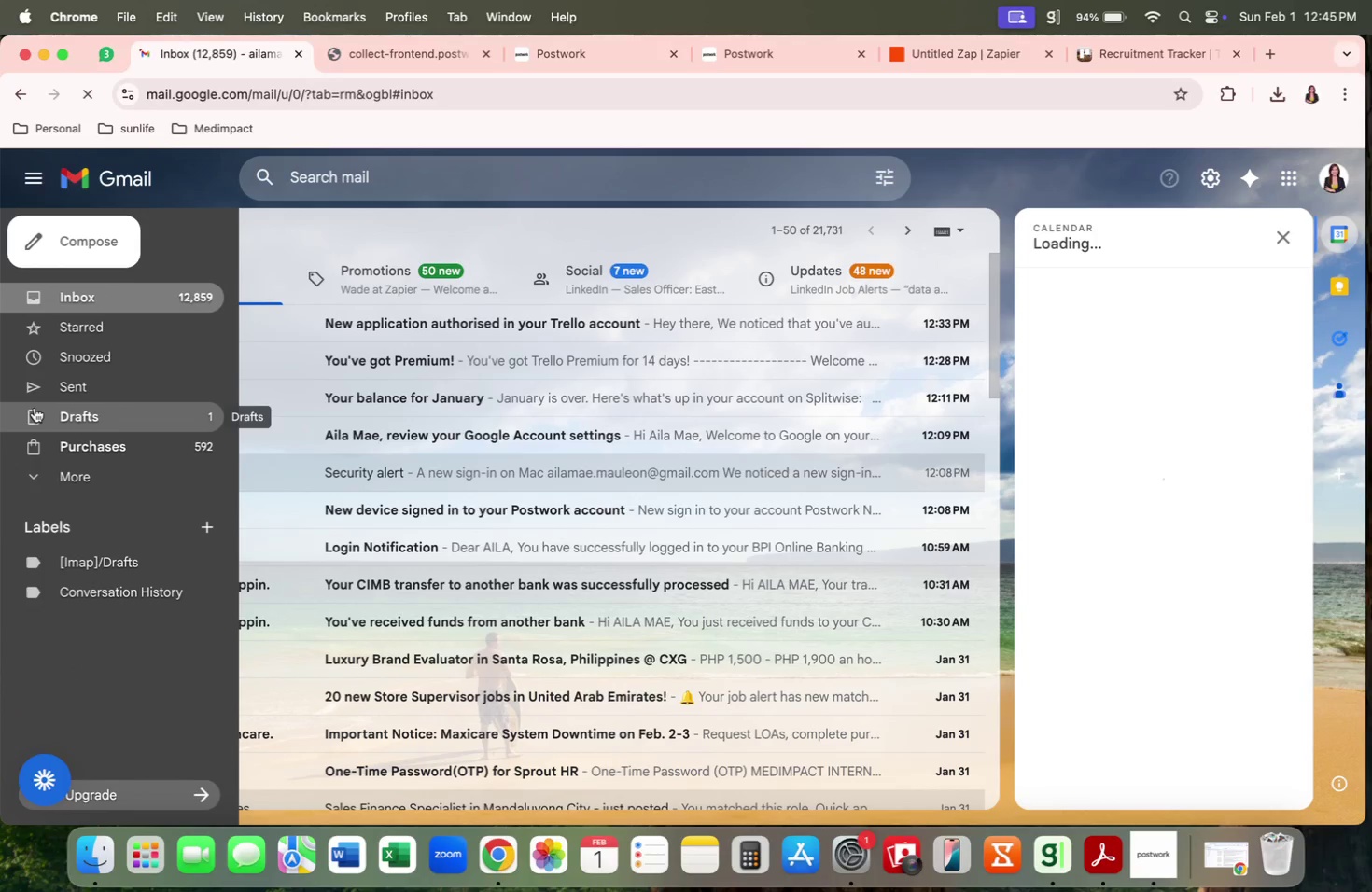 
wait(6.87)
 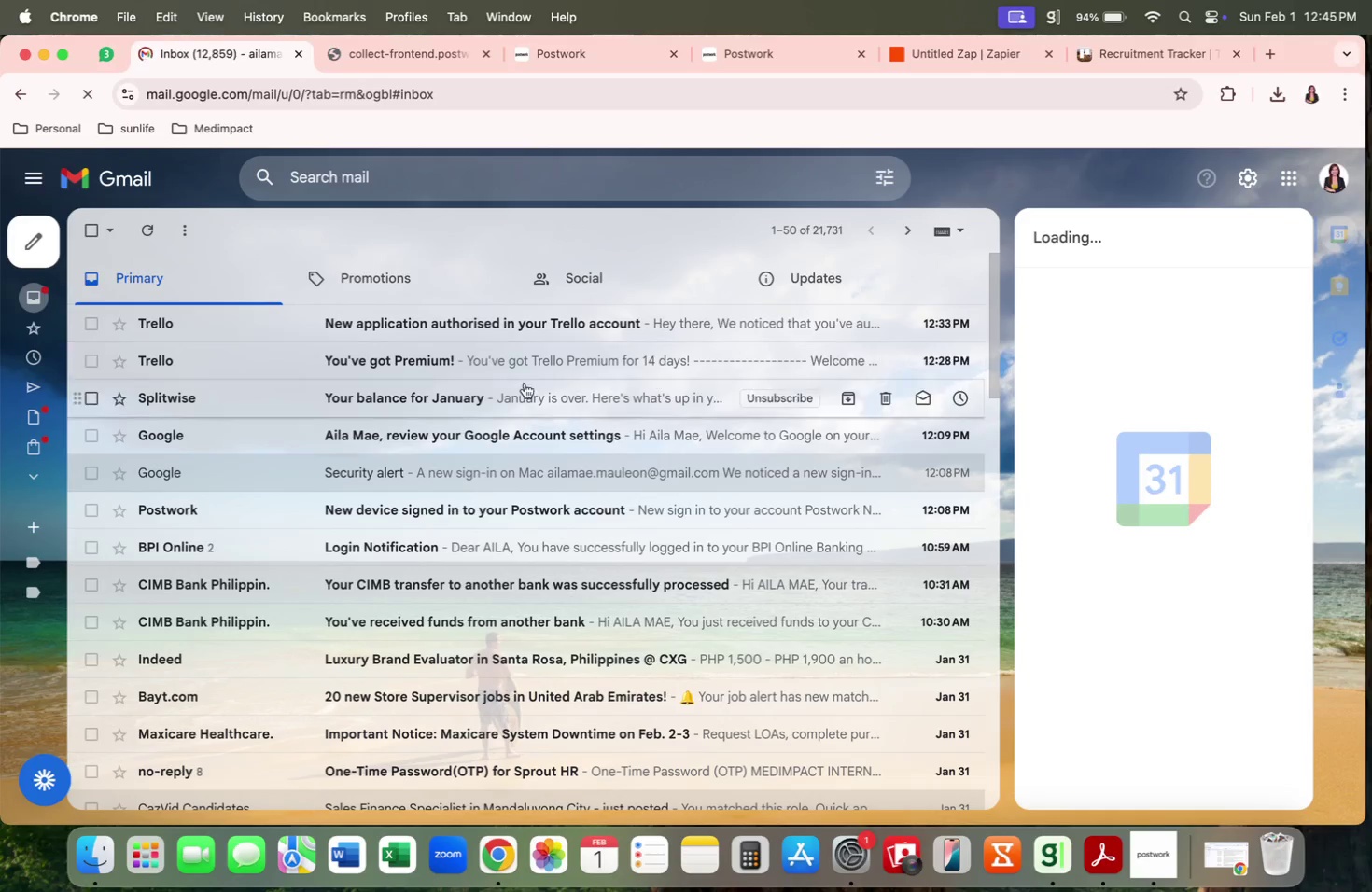 
left_click([78, 472])
 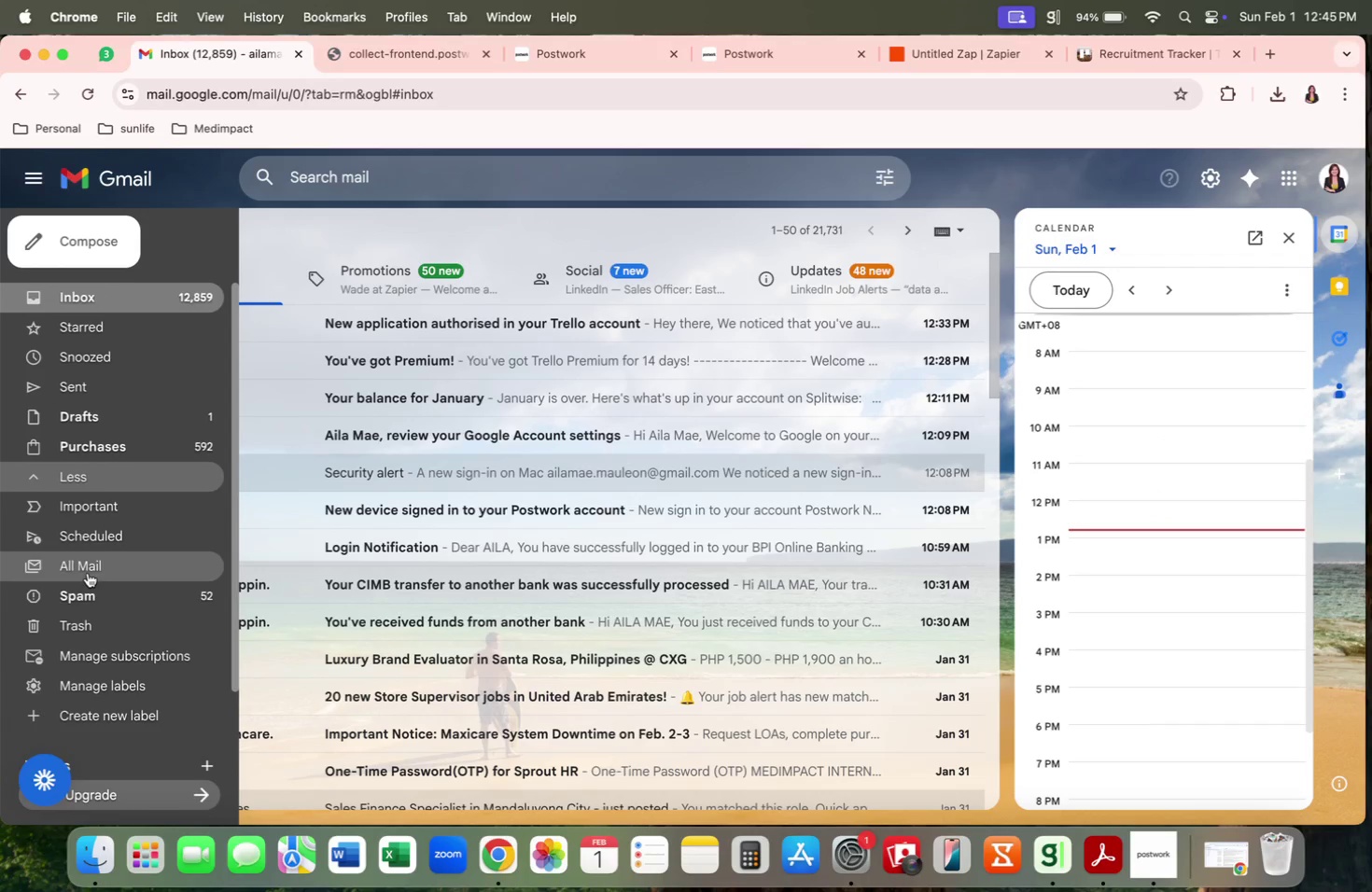 
left_click([91, 592])
 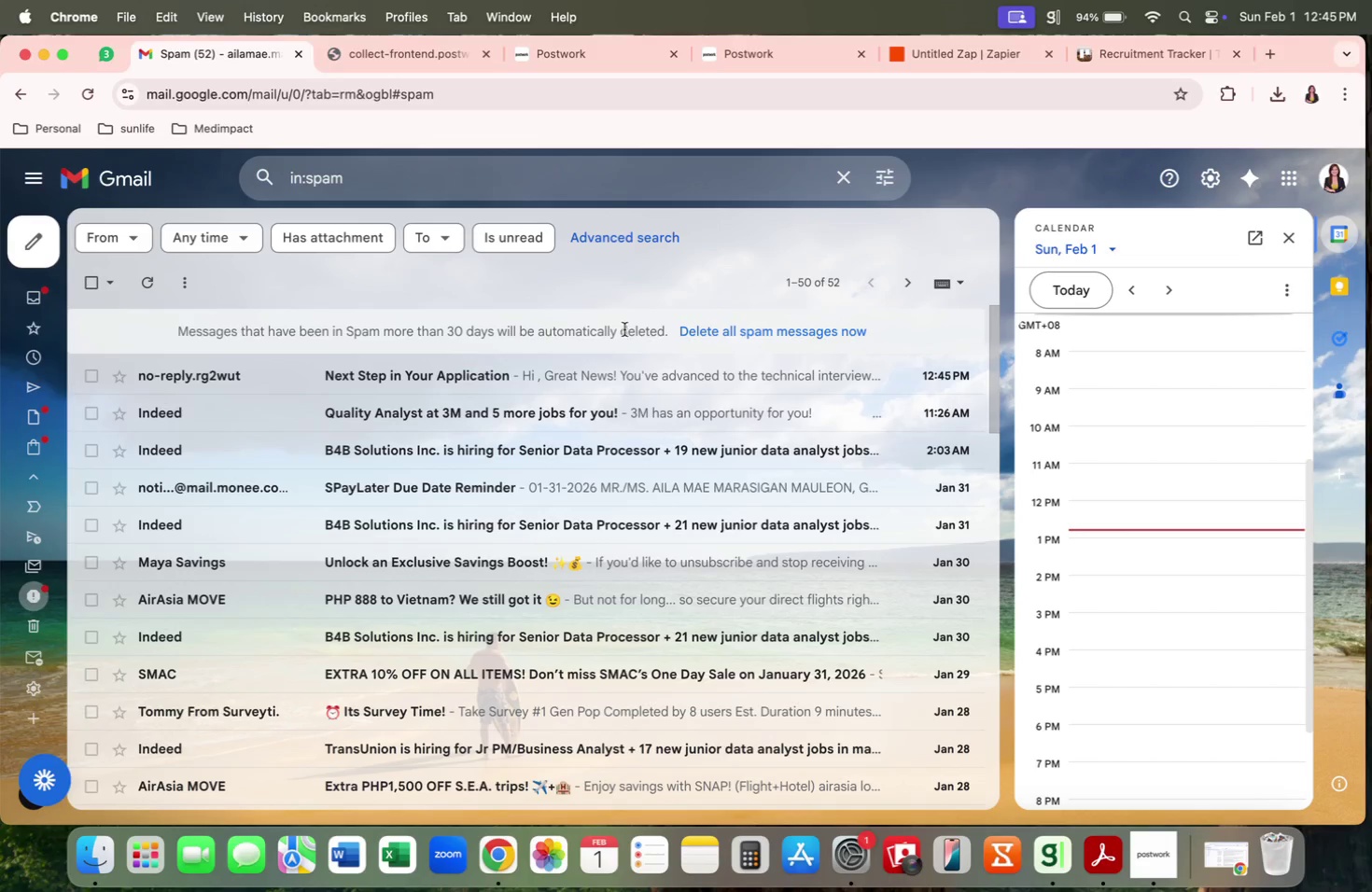 
wait(6.83)
 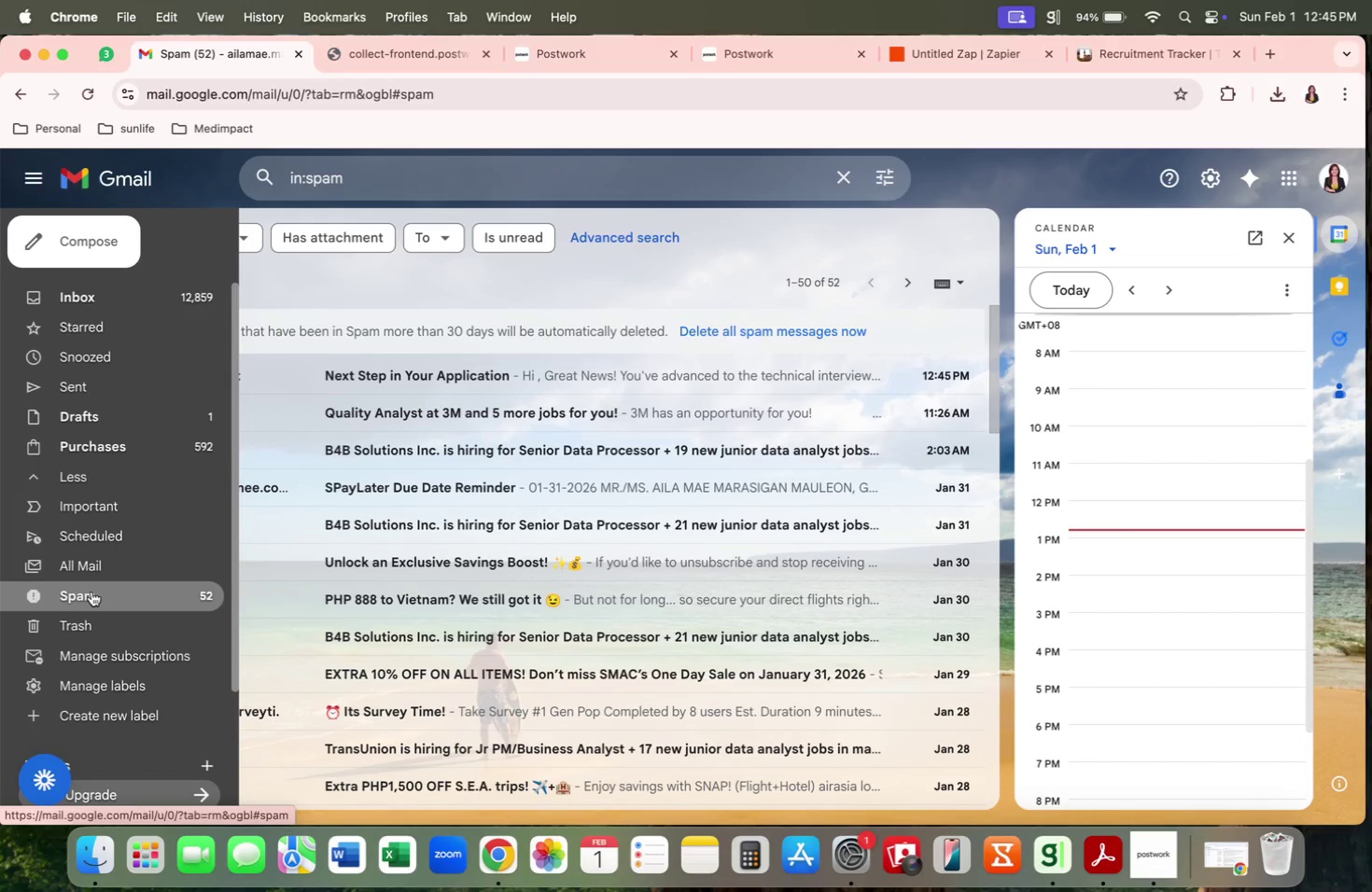 
left_click([412, 379])
 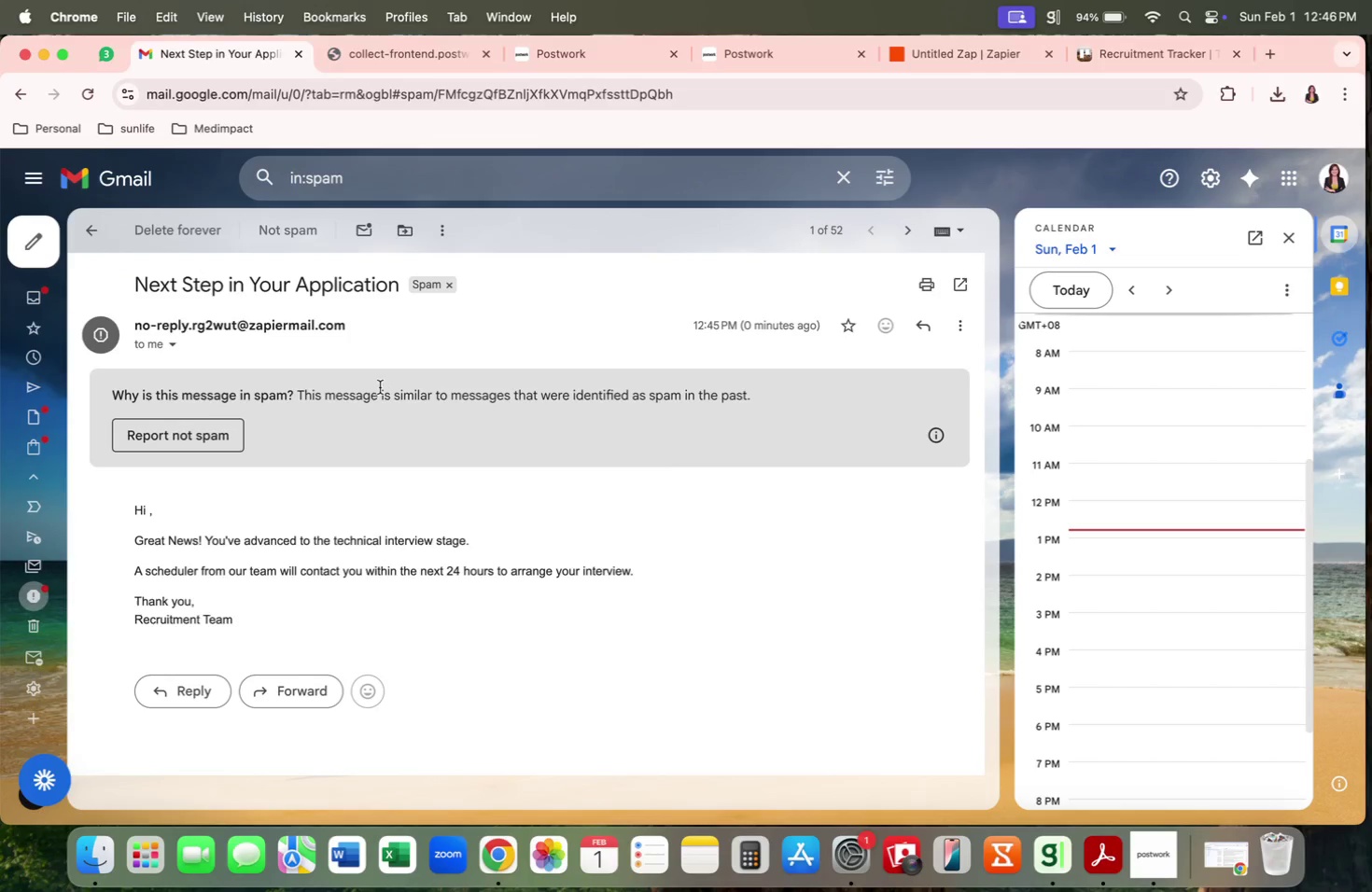 
wait(8.59)
 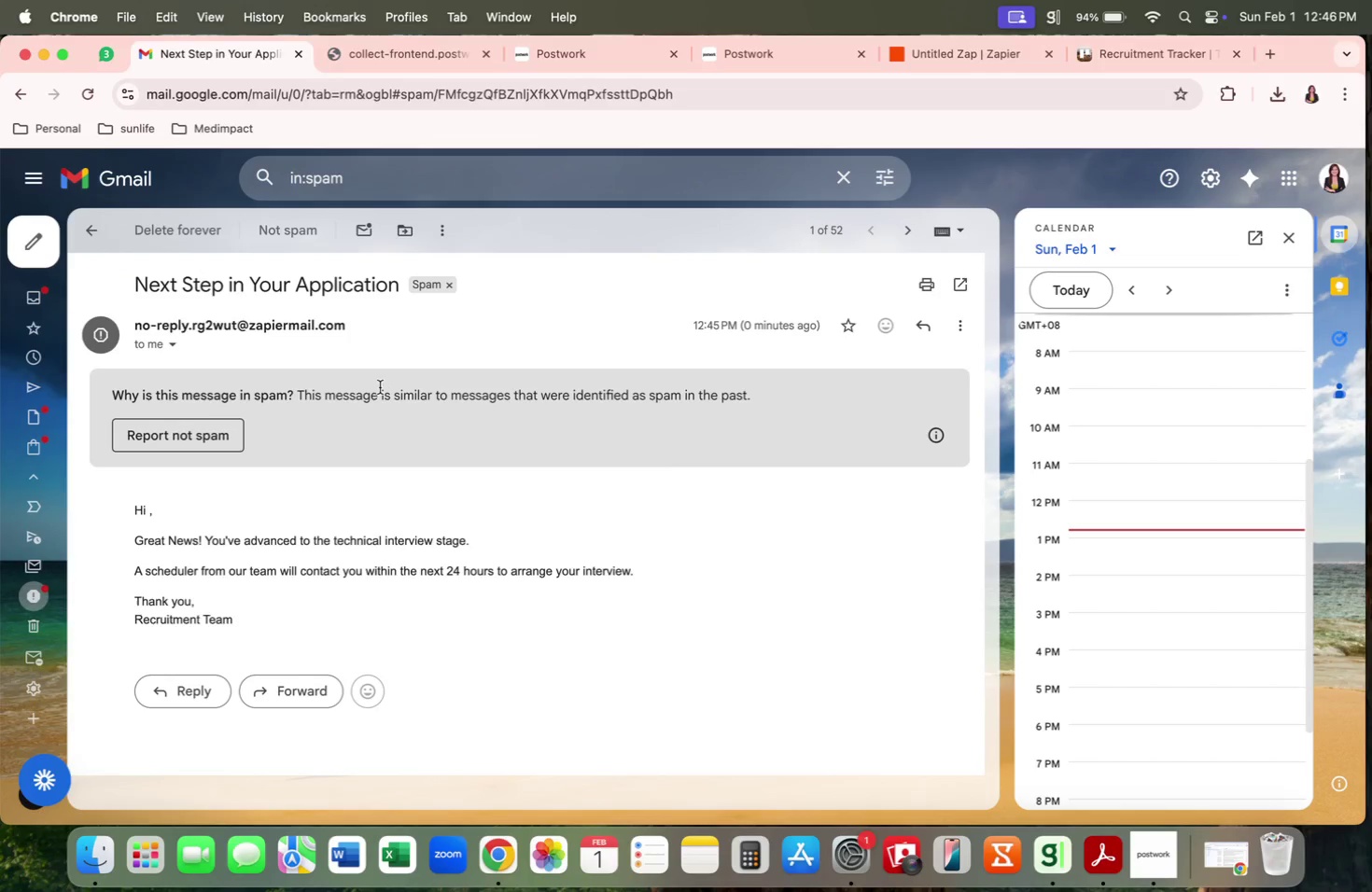 
left_click([977, 42])
 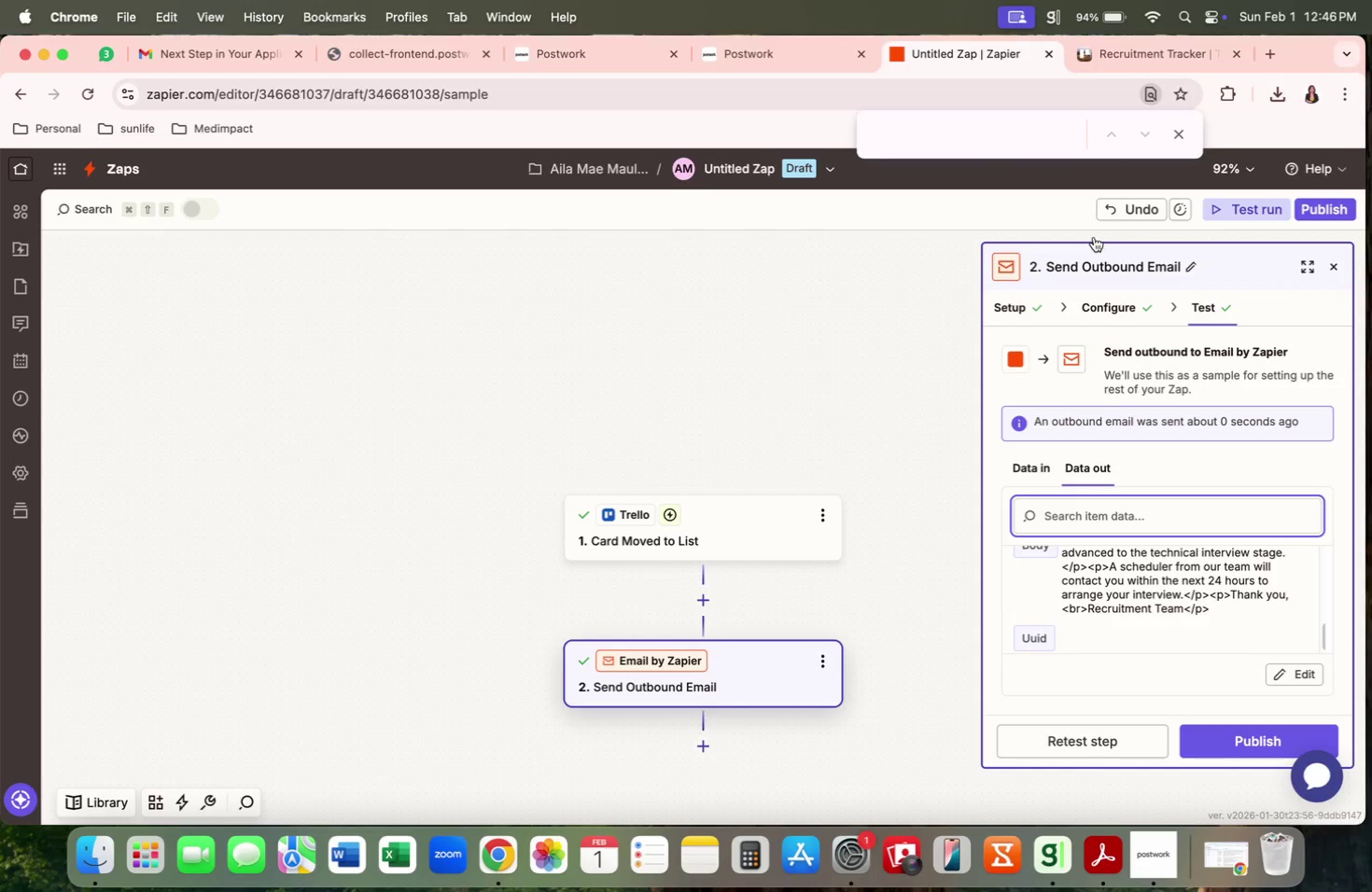 
left_click([1102, 317])
 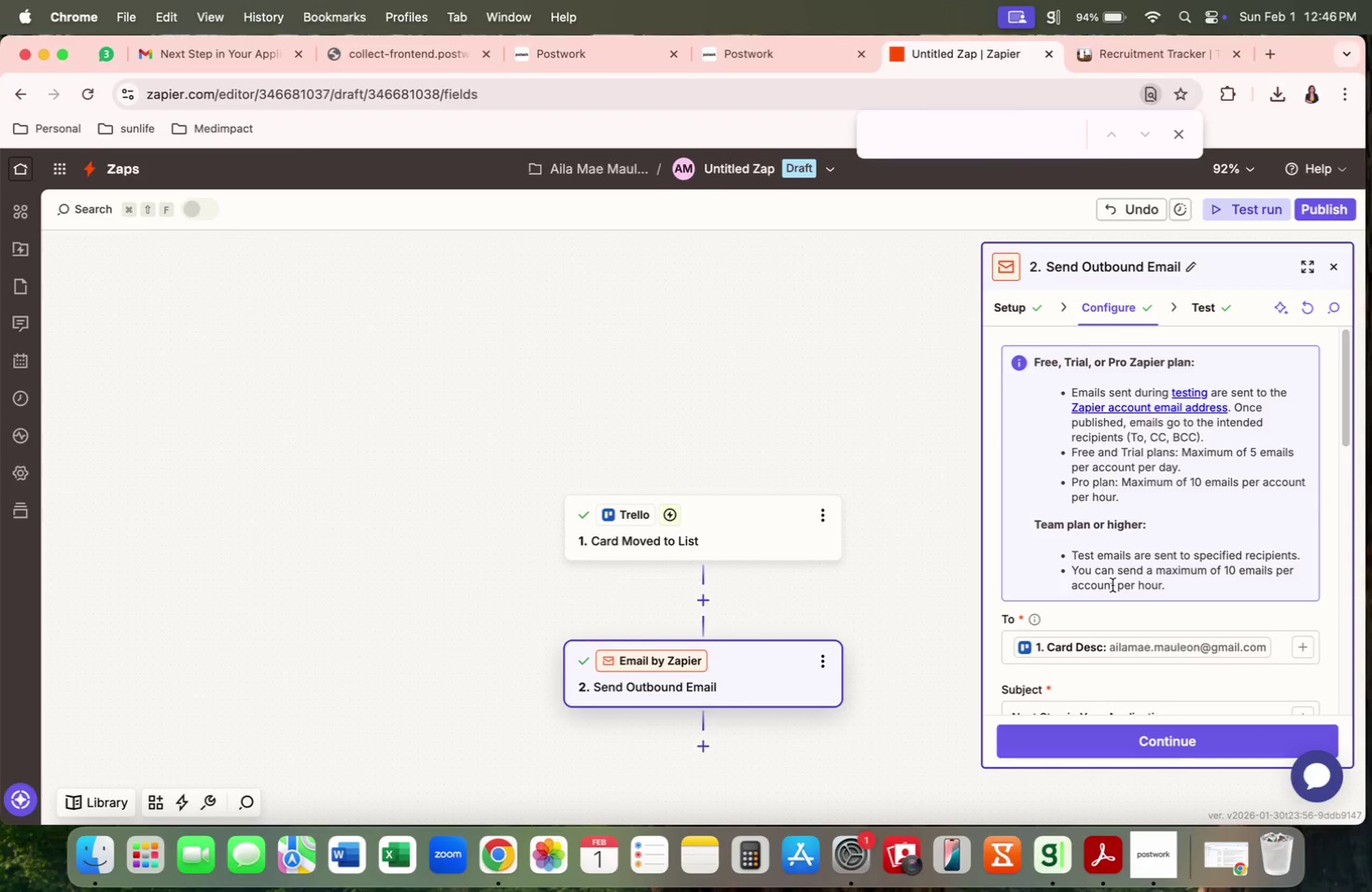 
scroll: coordinate [1114, 545], scroll_direction: down, amount: 6.0
 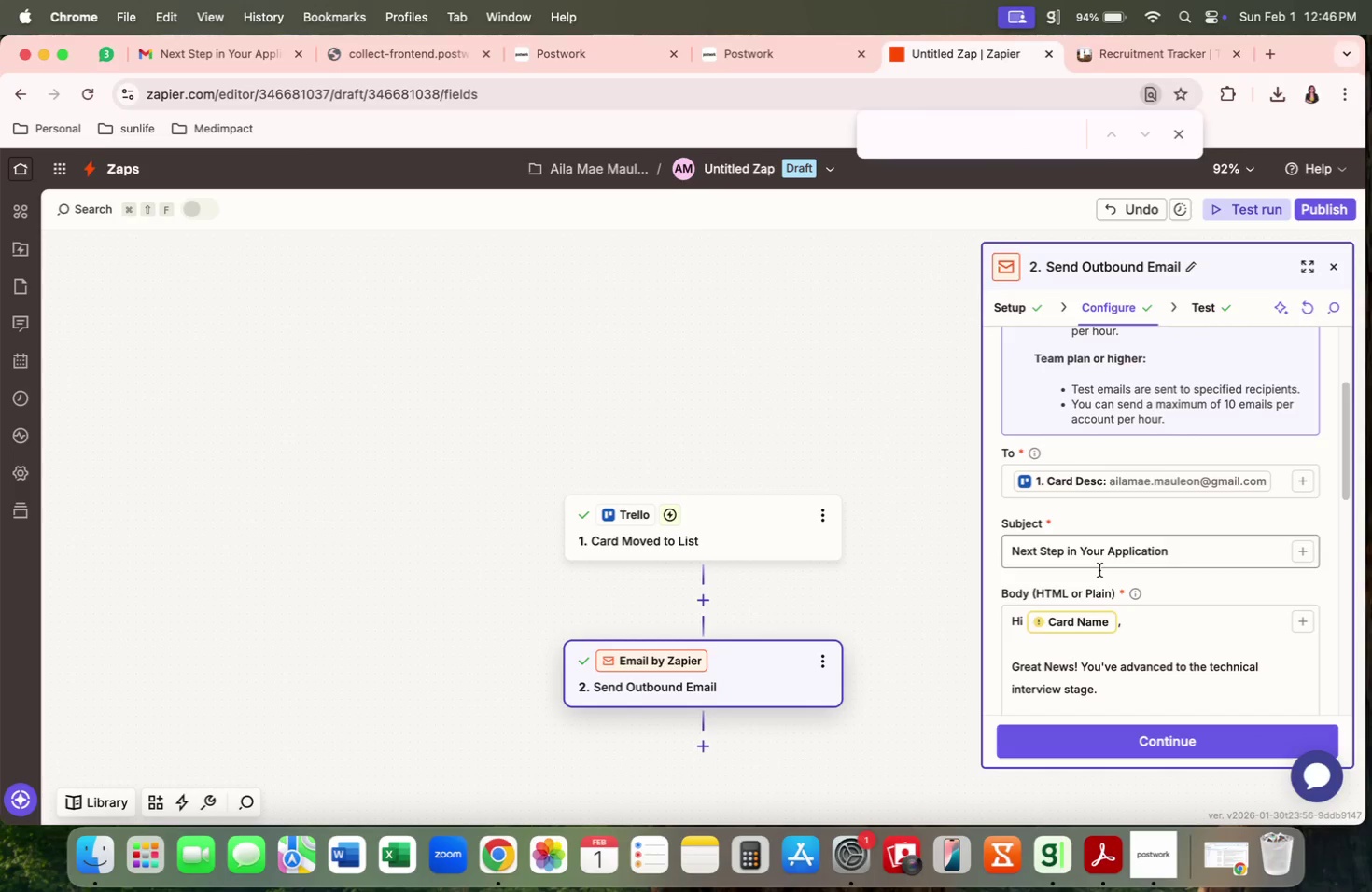 
mouse_move([1055, 619])
 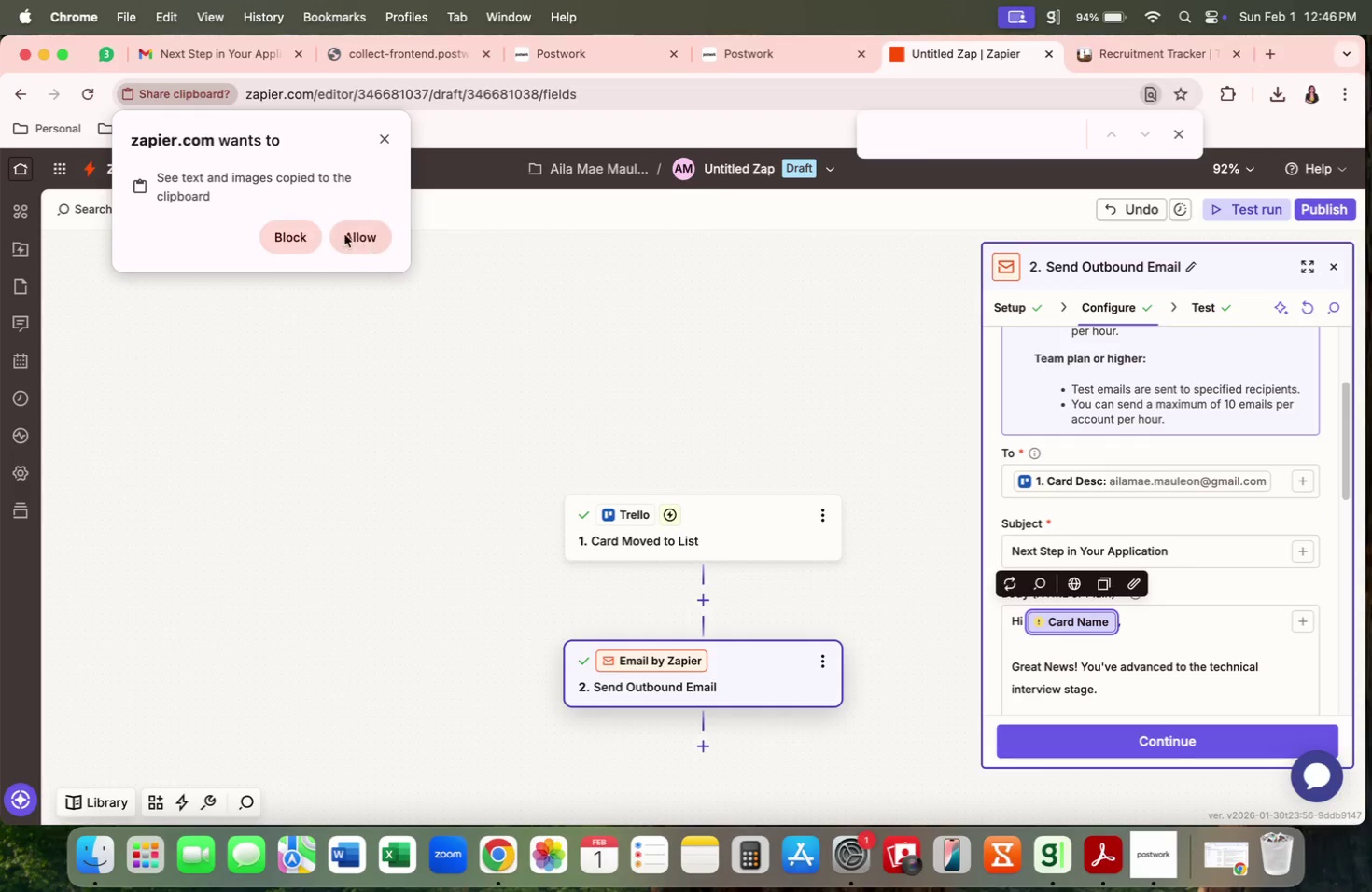 
left_click([343, 234])
 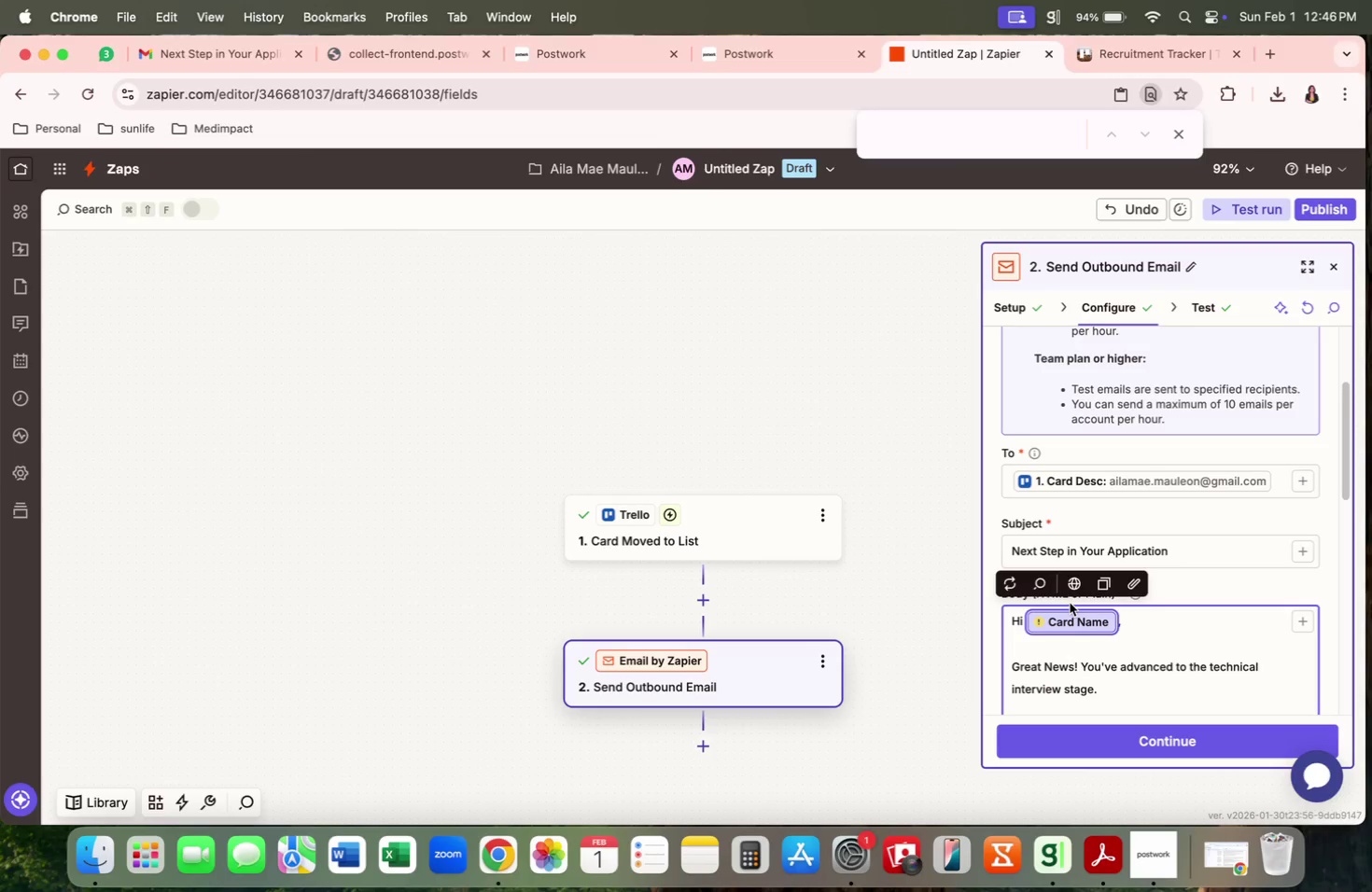 
left_click([1103, 626])
 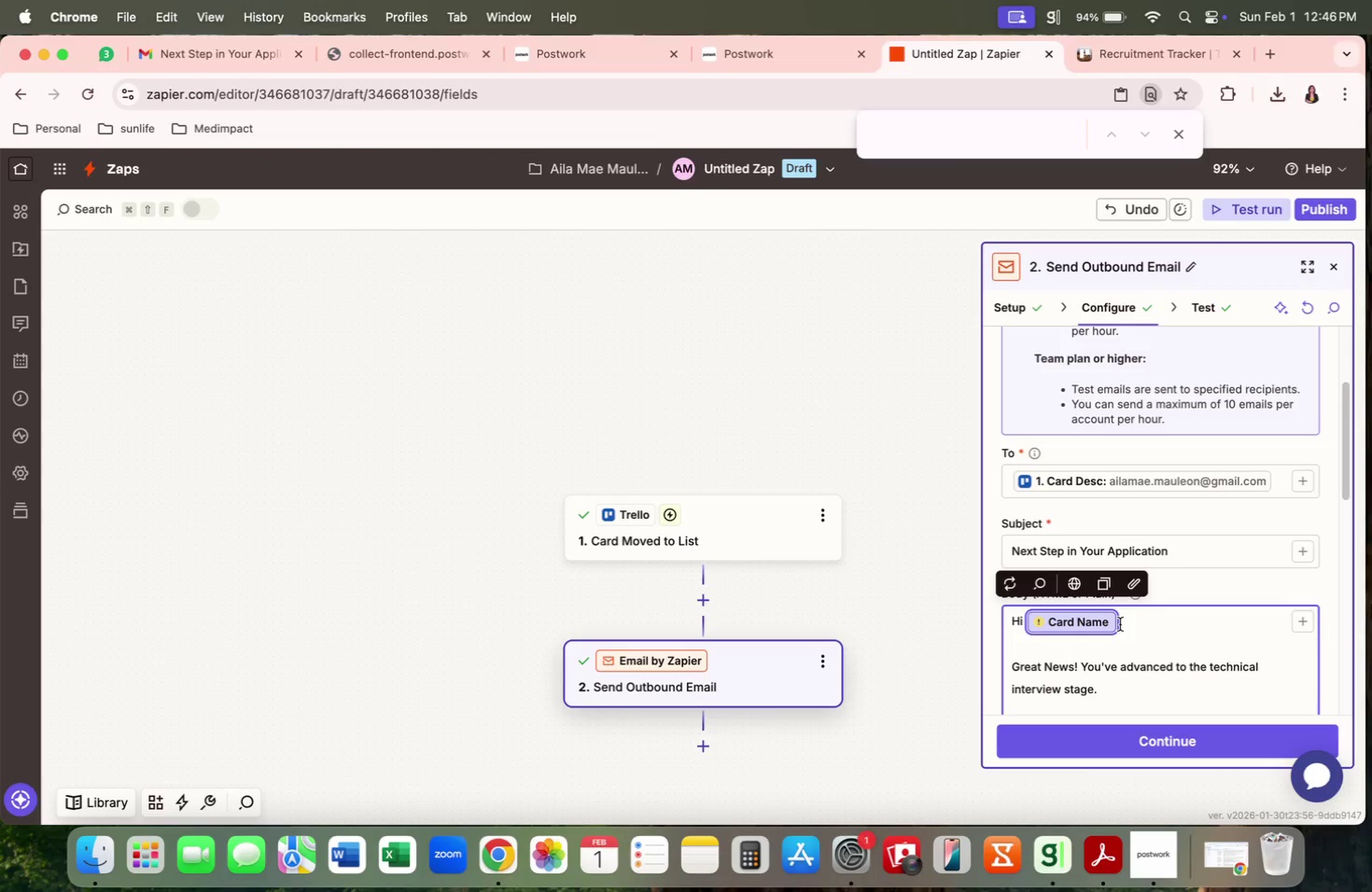 
double_click([1130, 624])
 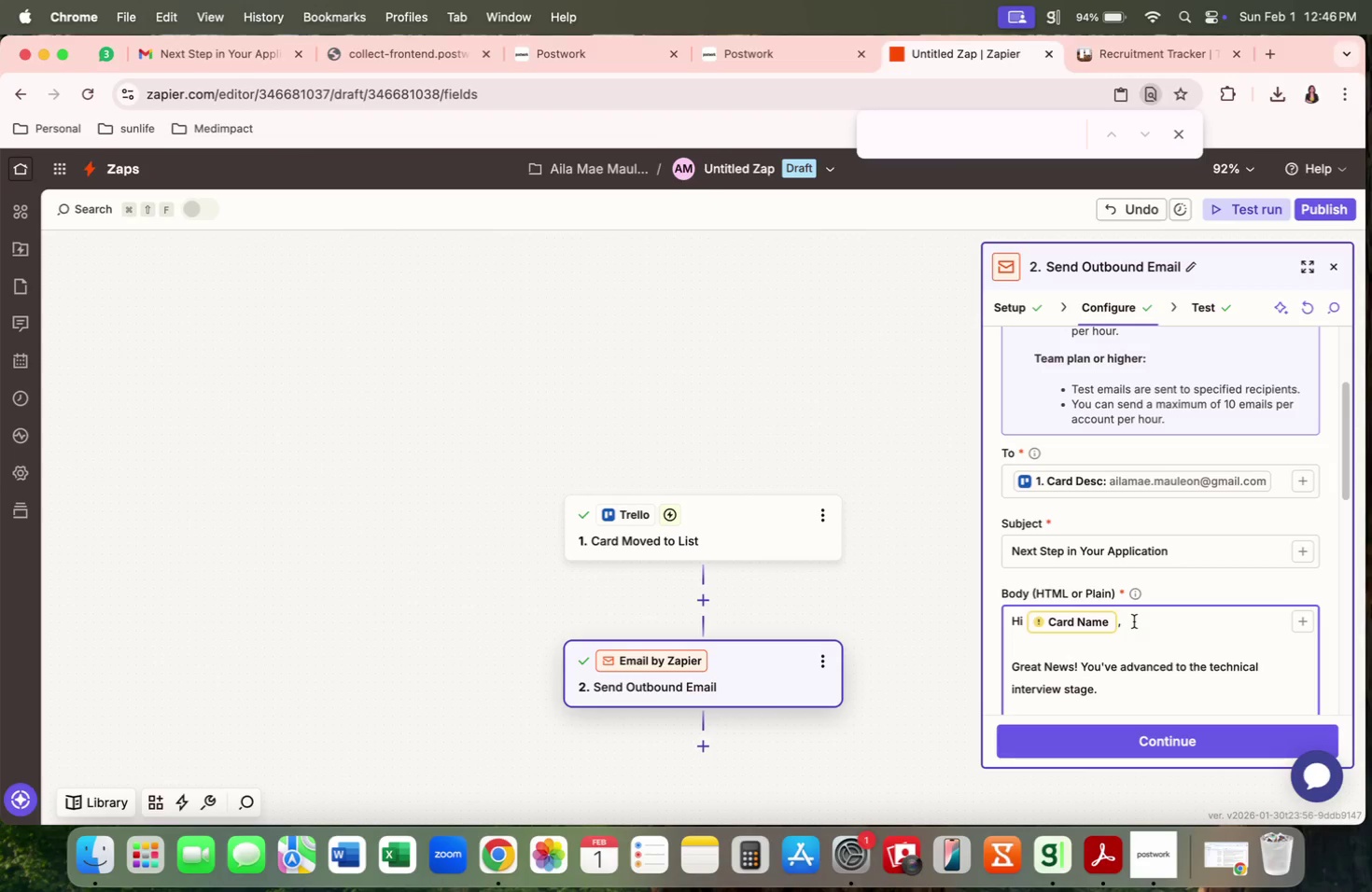 
key(ArrowLeft)
 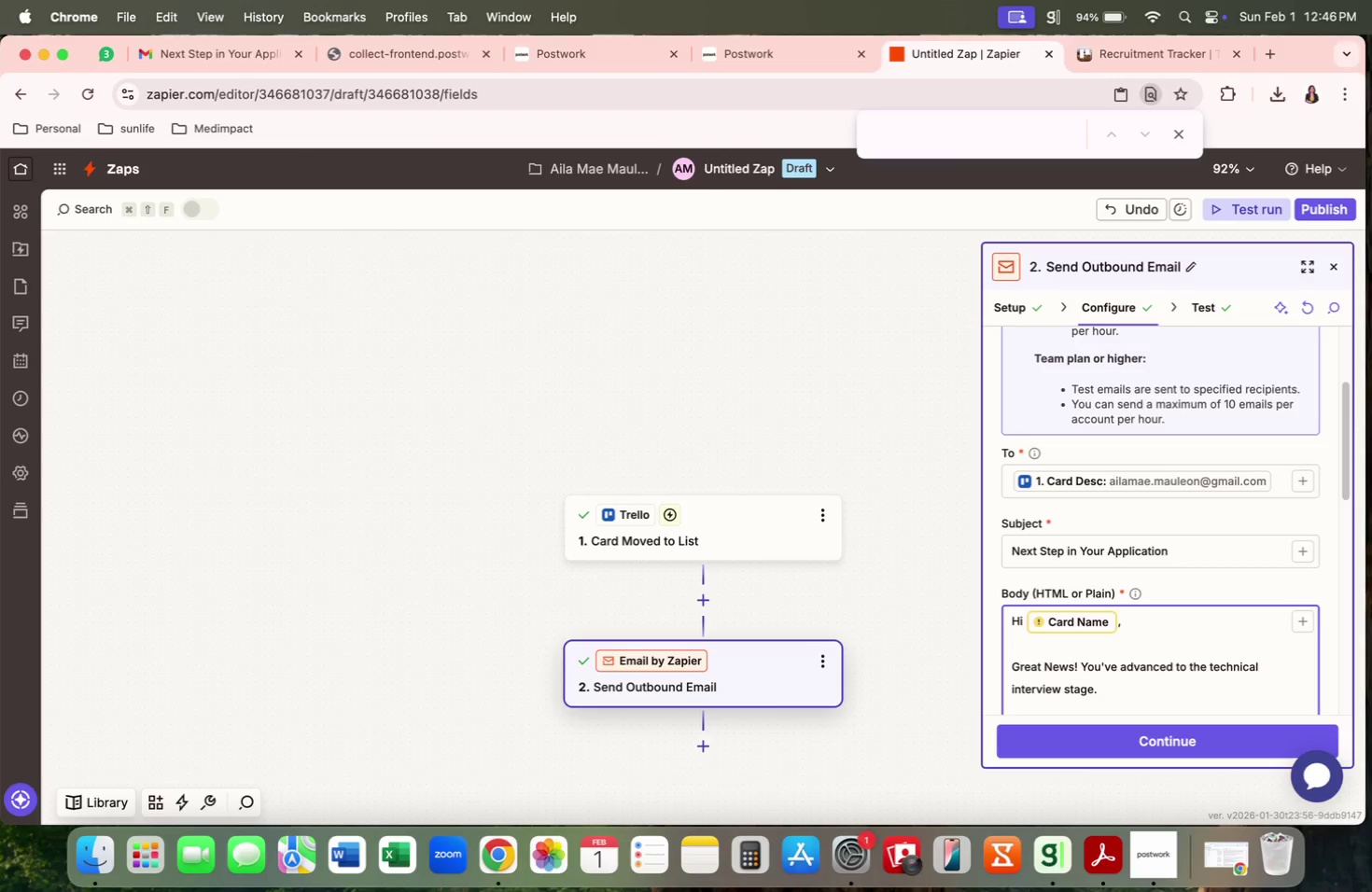 
key(ArrowLeft)
 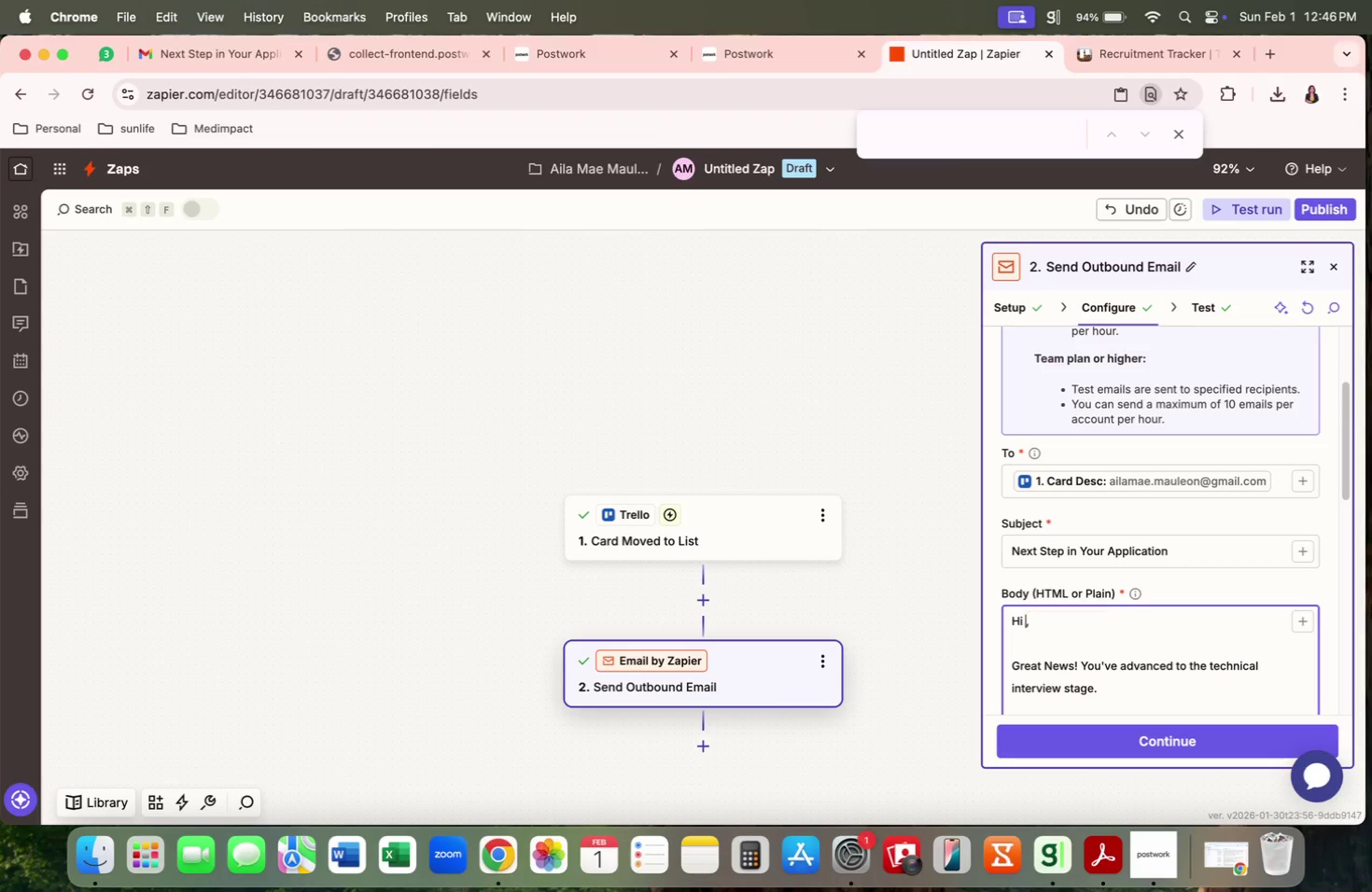 
key(Backspace)
type(/card name)
 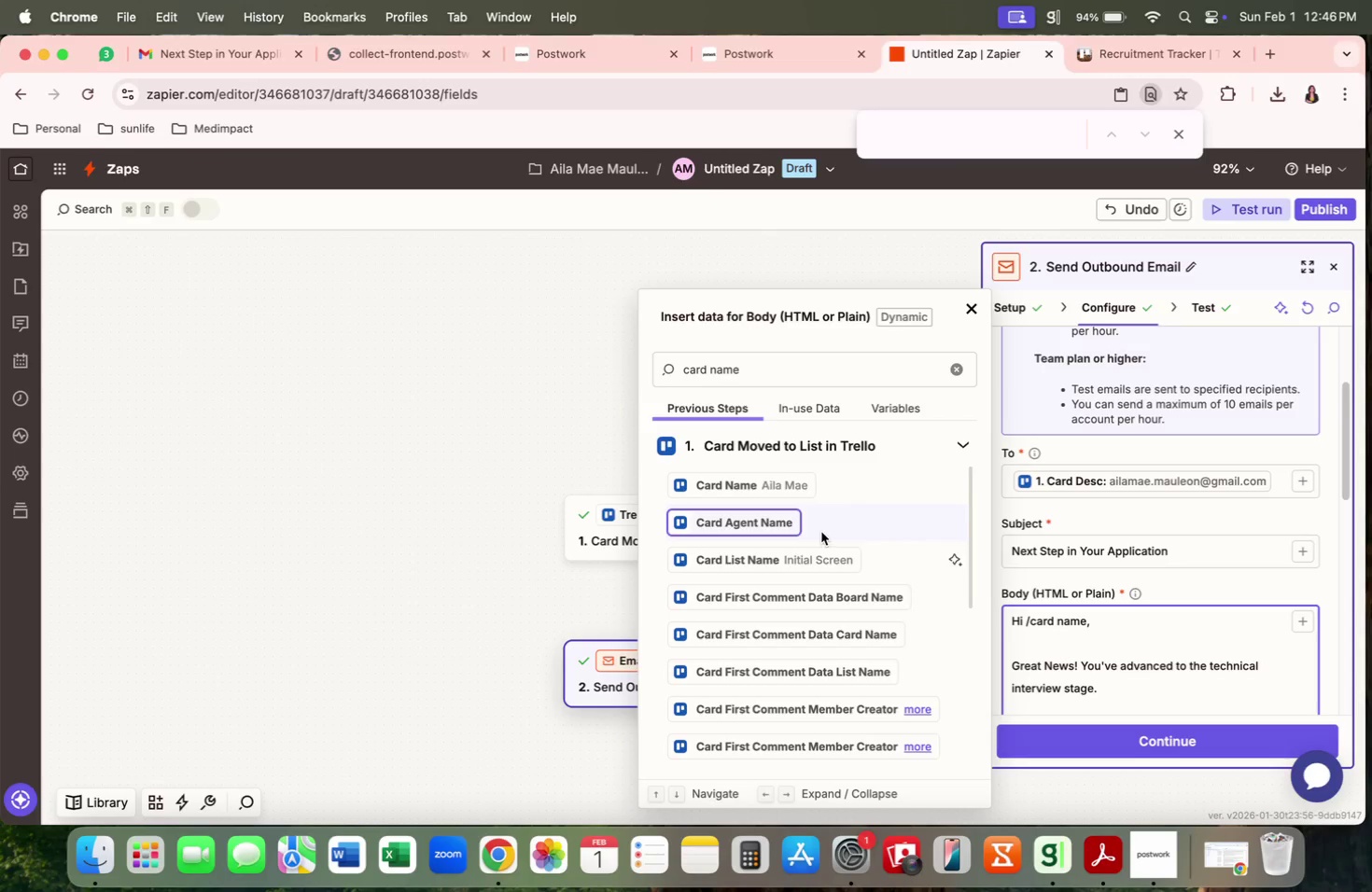 
left_click([763, 480])
 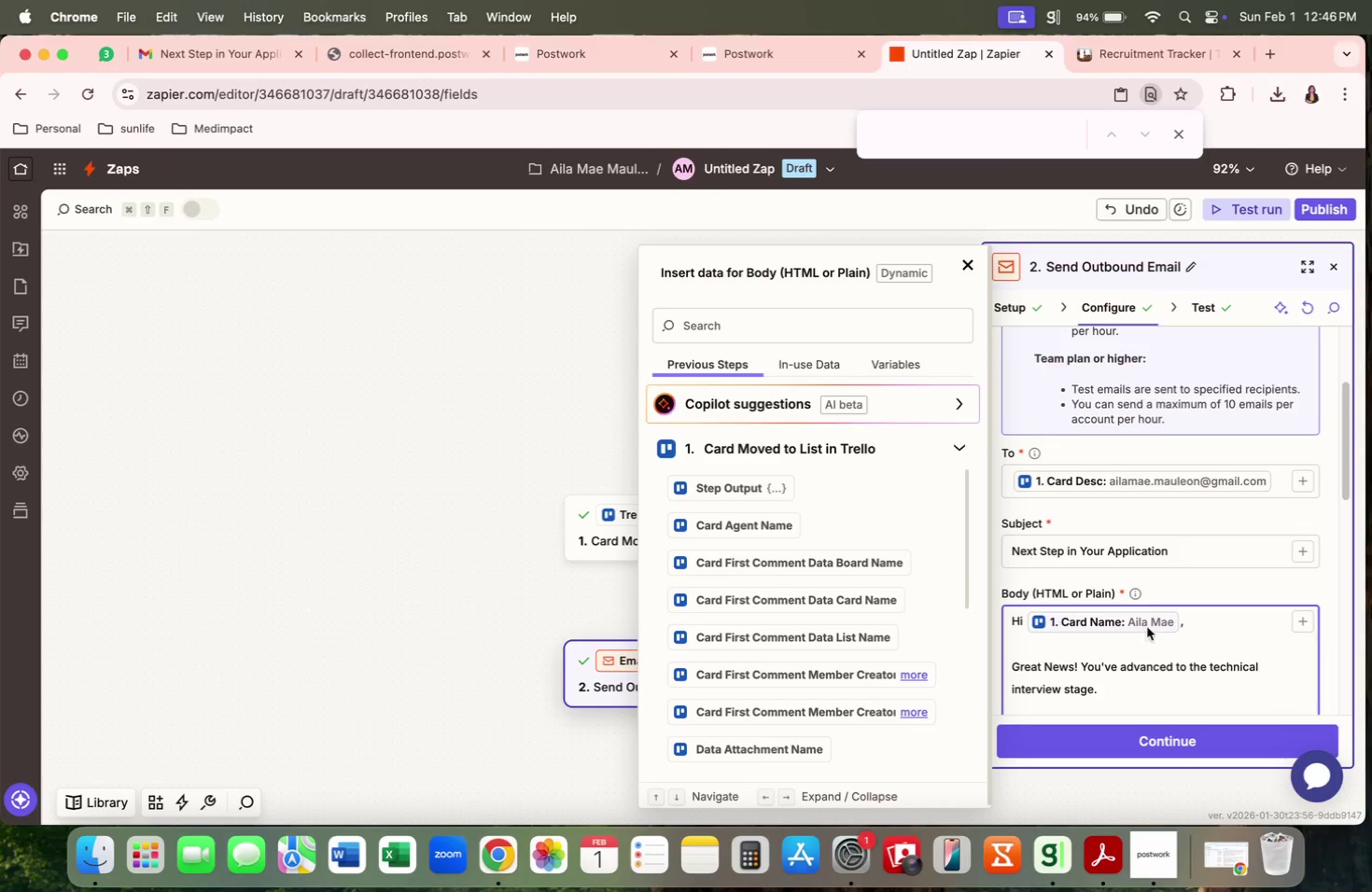 
left_click([1250, 628])
 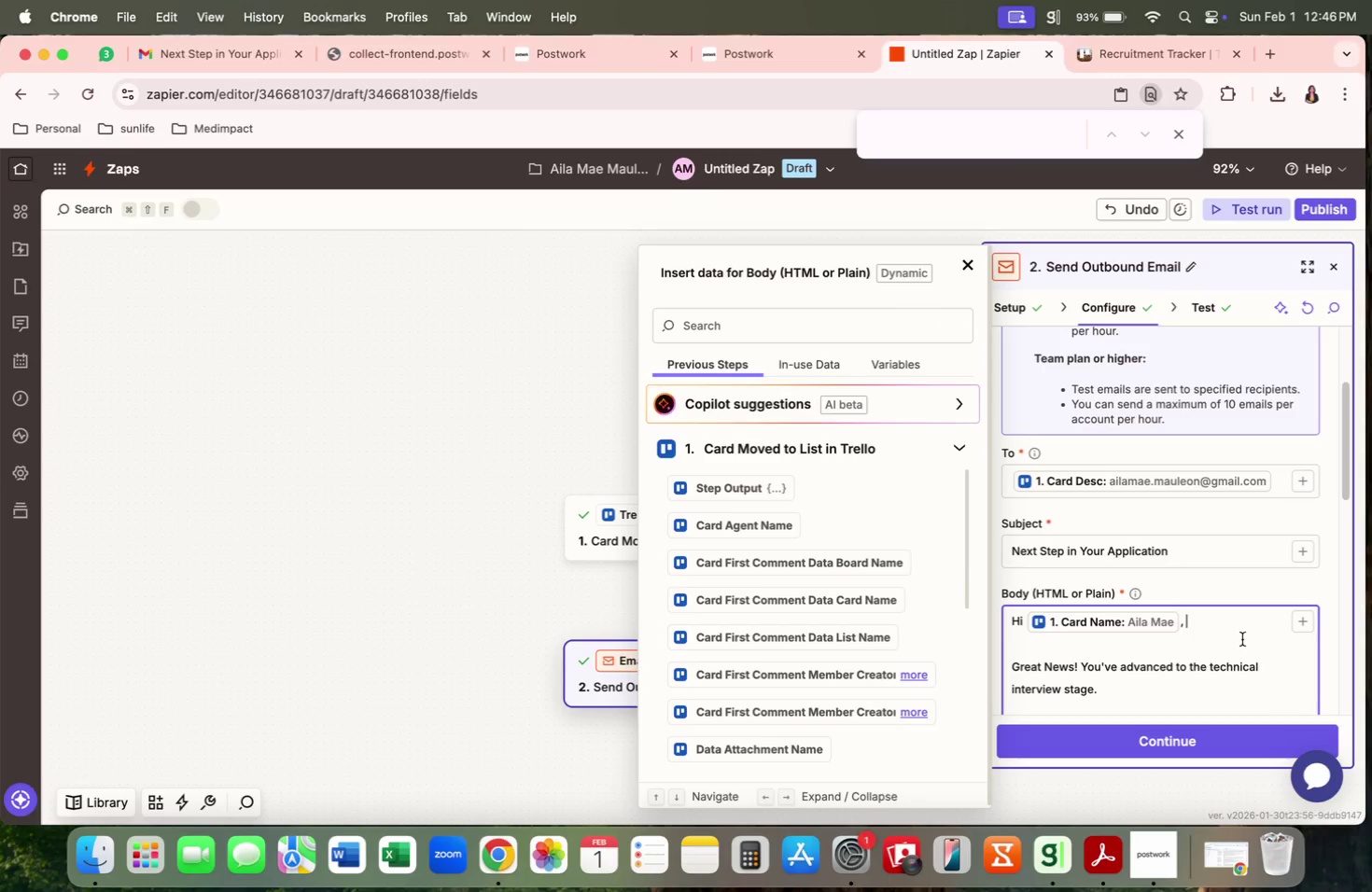 
scroll: coordinate [1238, 621], scroll_direction: down, amount: 1.0
 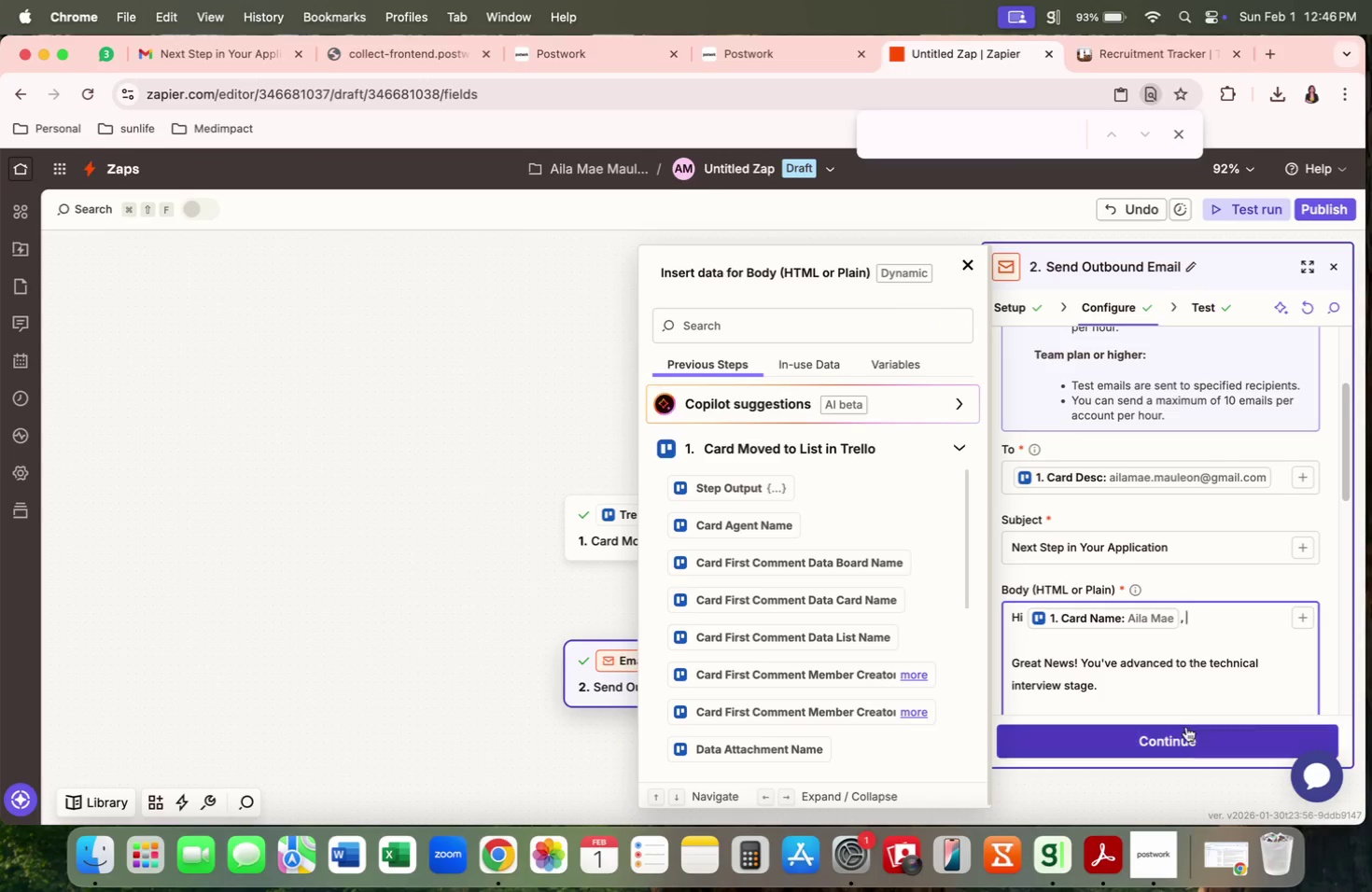 
left_click([1186, 732])
 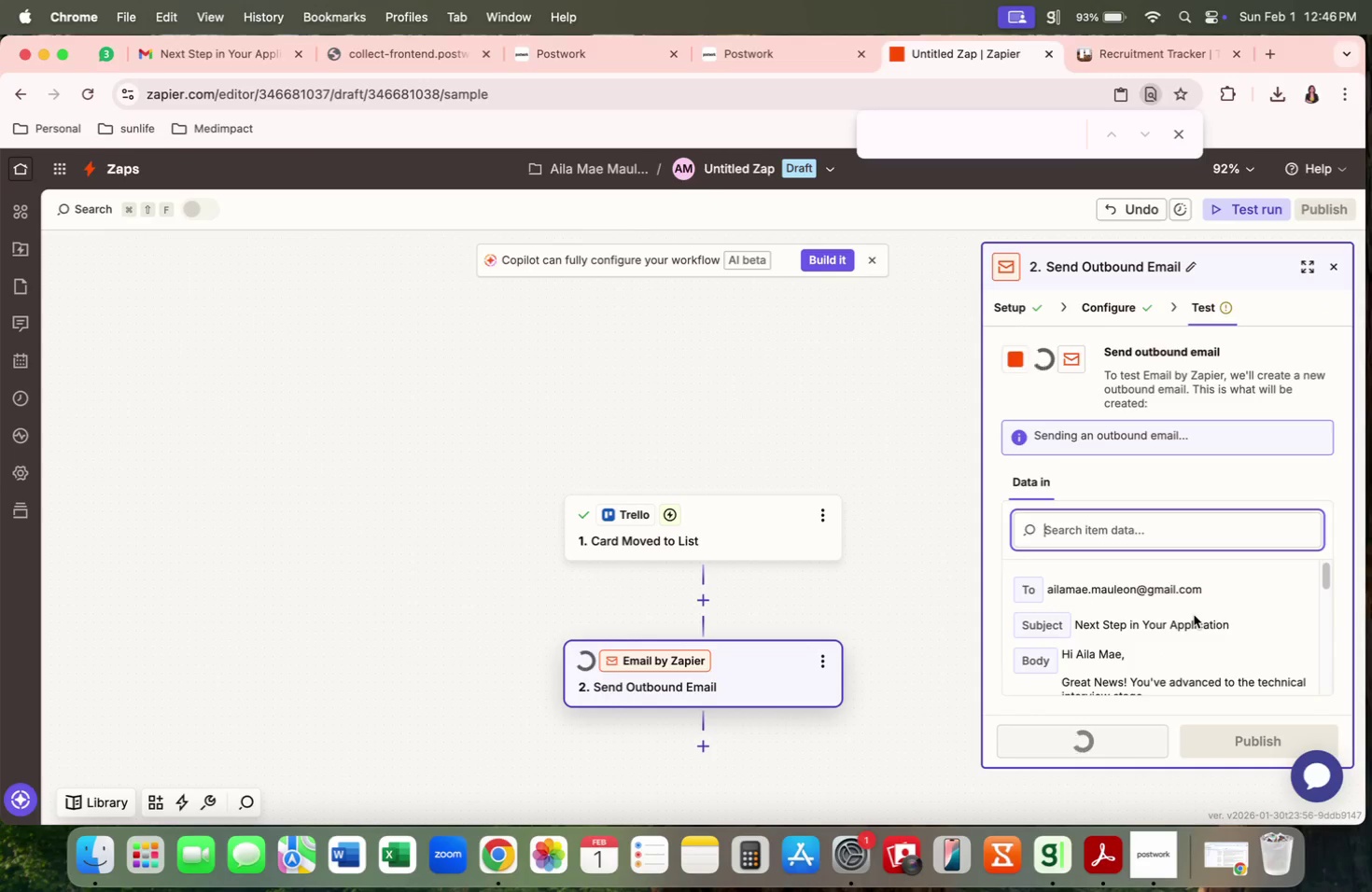 
scroll: coordinate [1212, 621], scroll_direction: down, amount: 2.0
 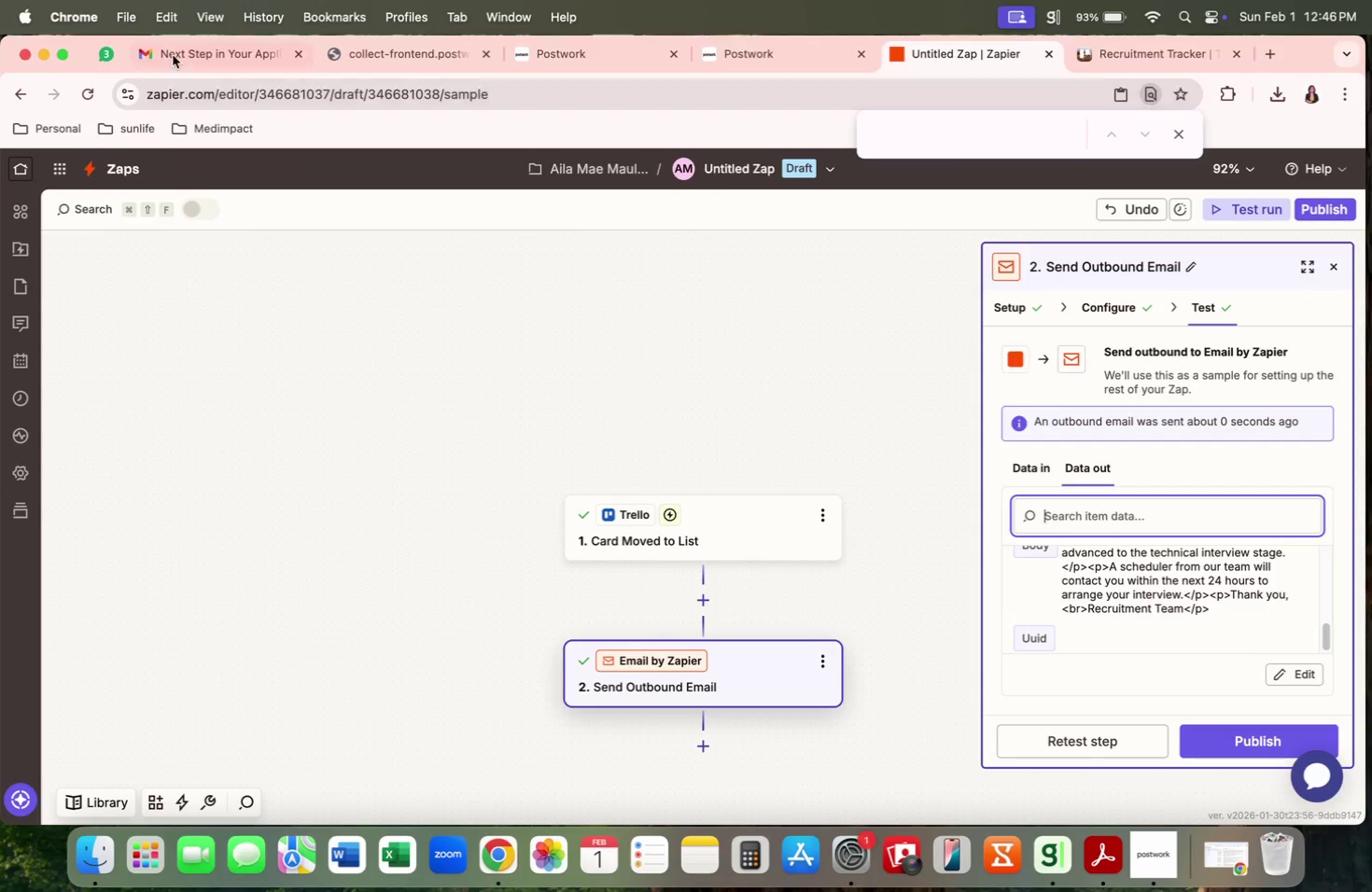 
left_click([102, 231])
 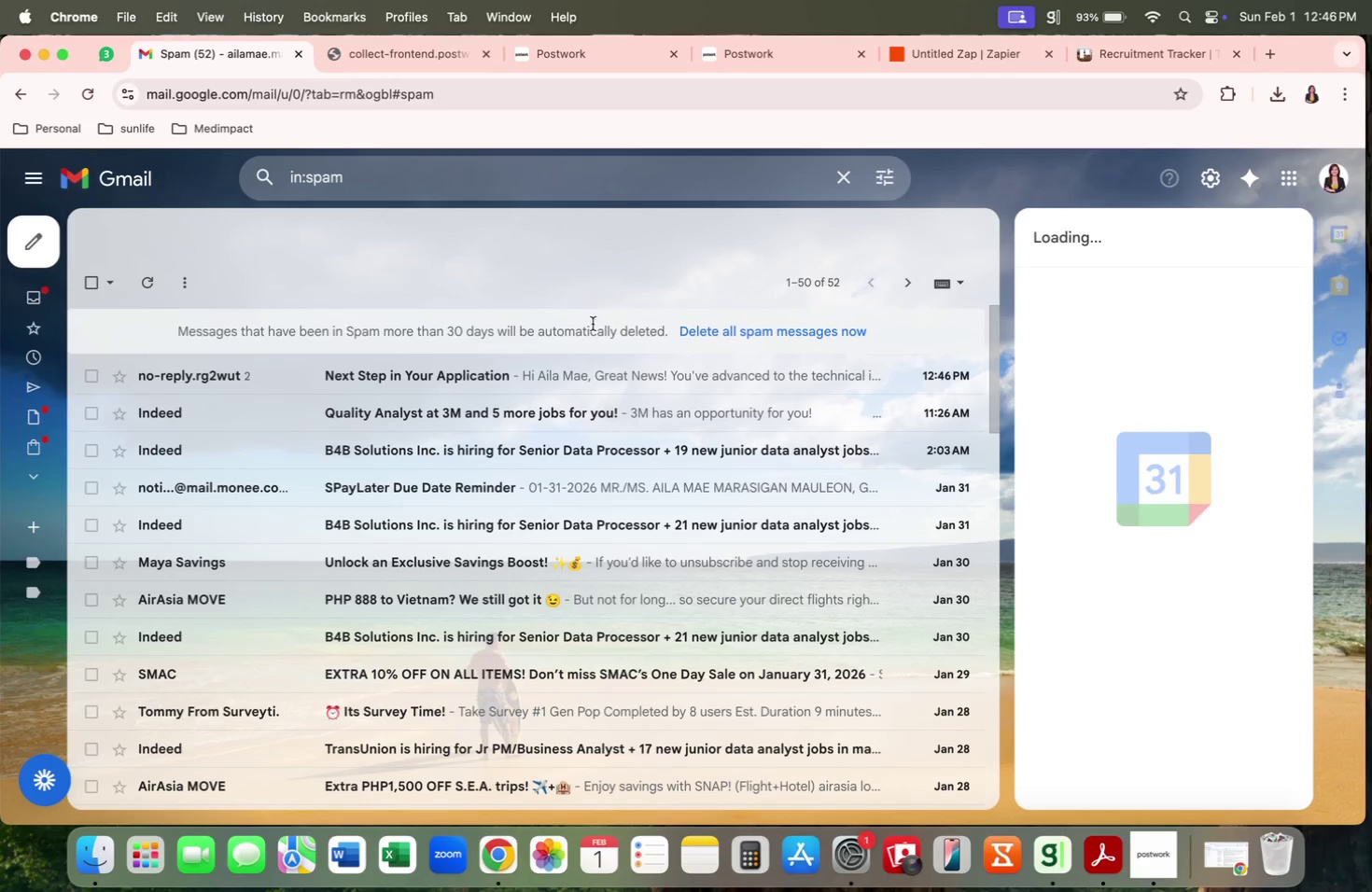 
wait(11.86)
 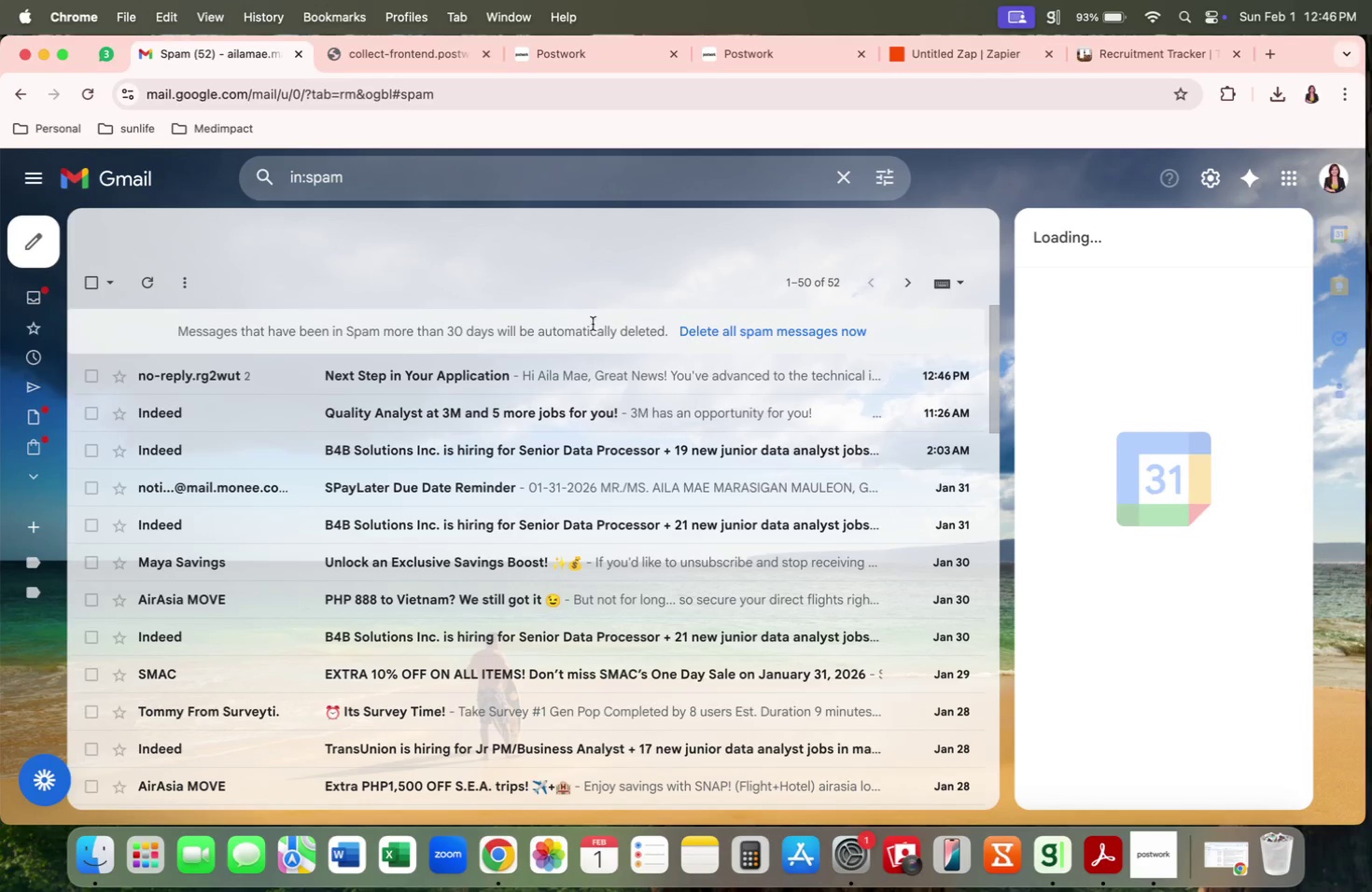 
left_click([1112, 68])
 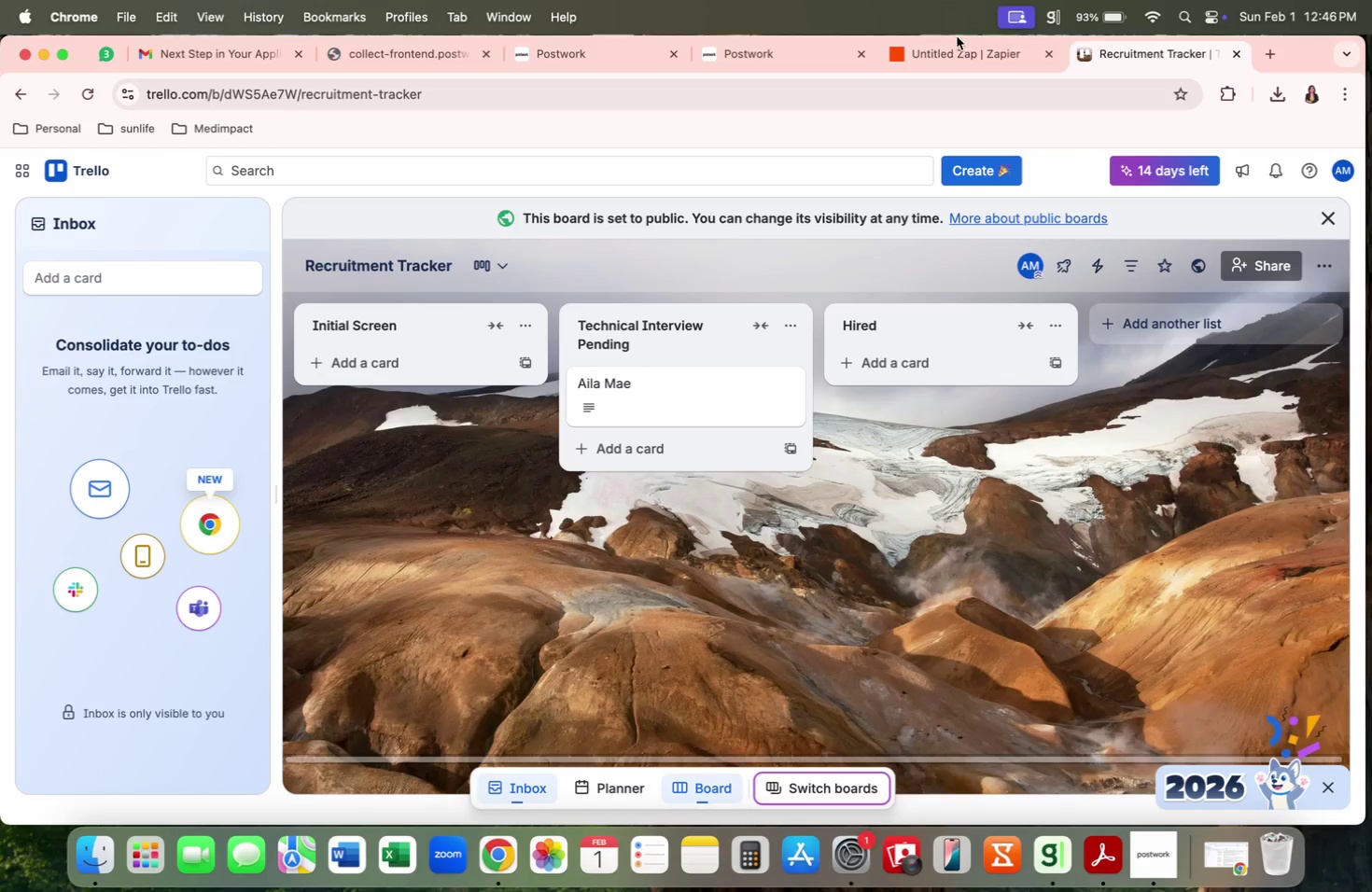 
left_click([955, 49])
 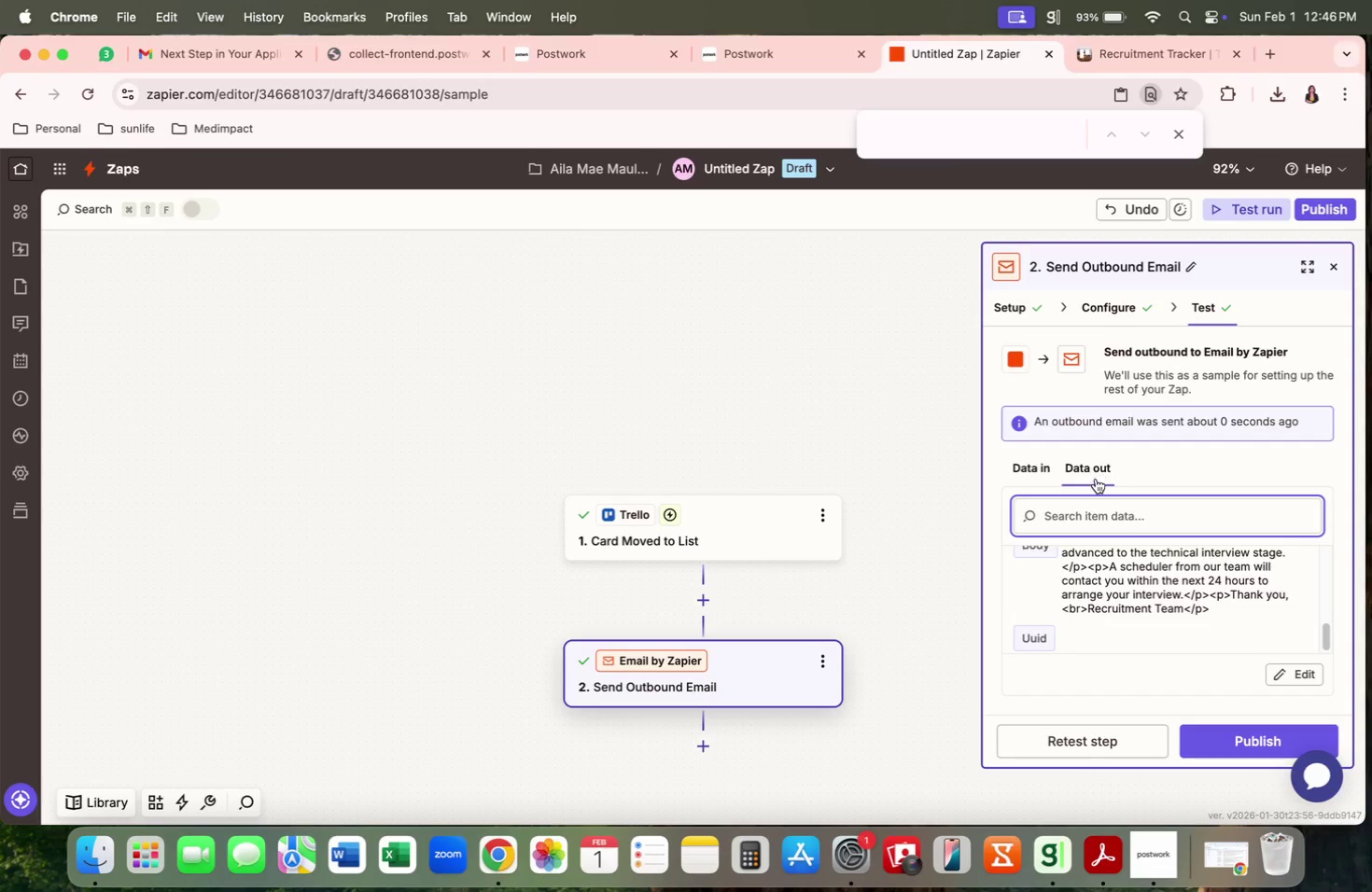 
scroll: coordinate [1101, 610], scroll_direction: down, amount: 8.0
 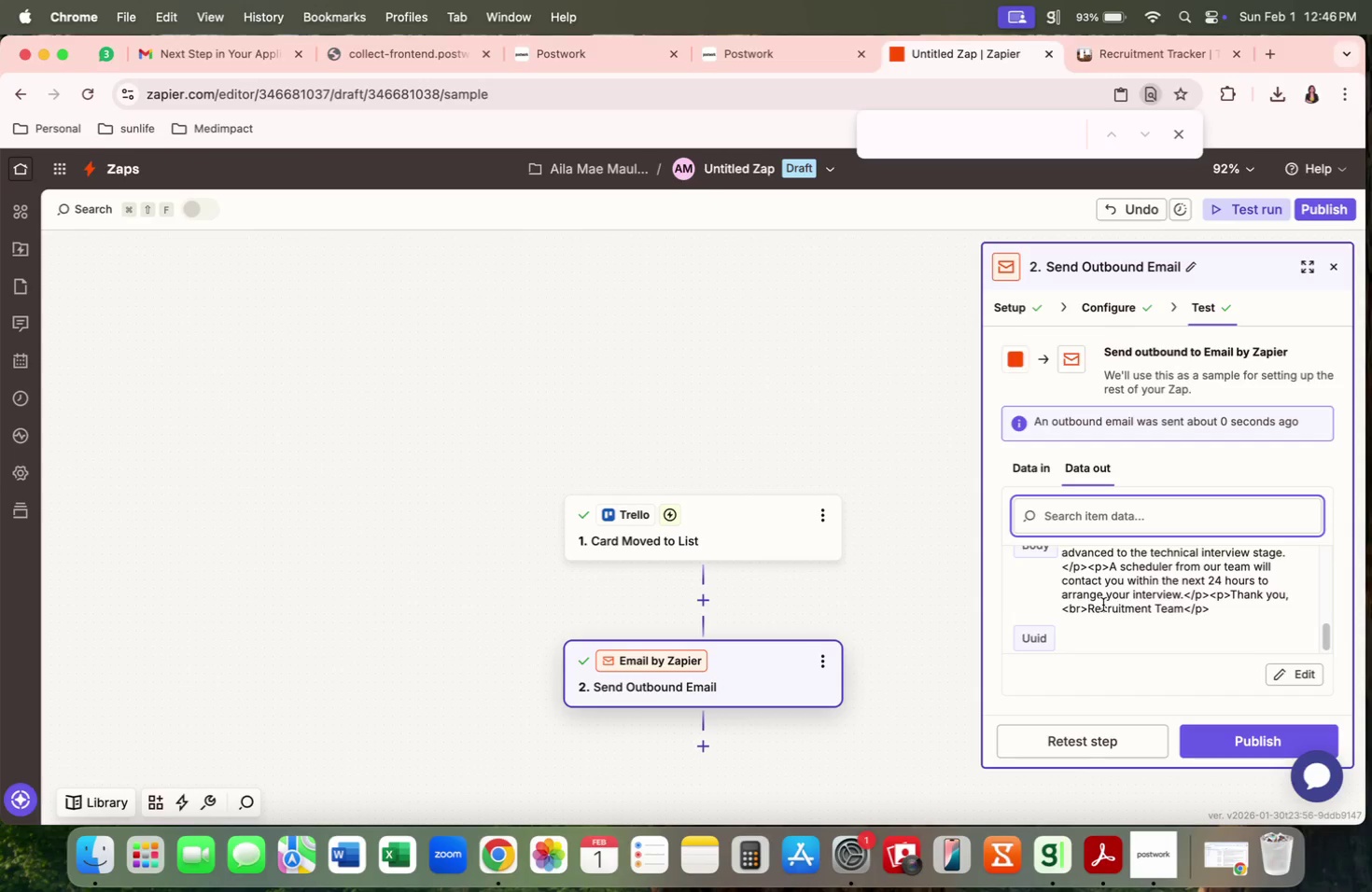 
left_click([1152, 851])